 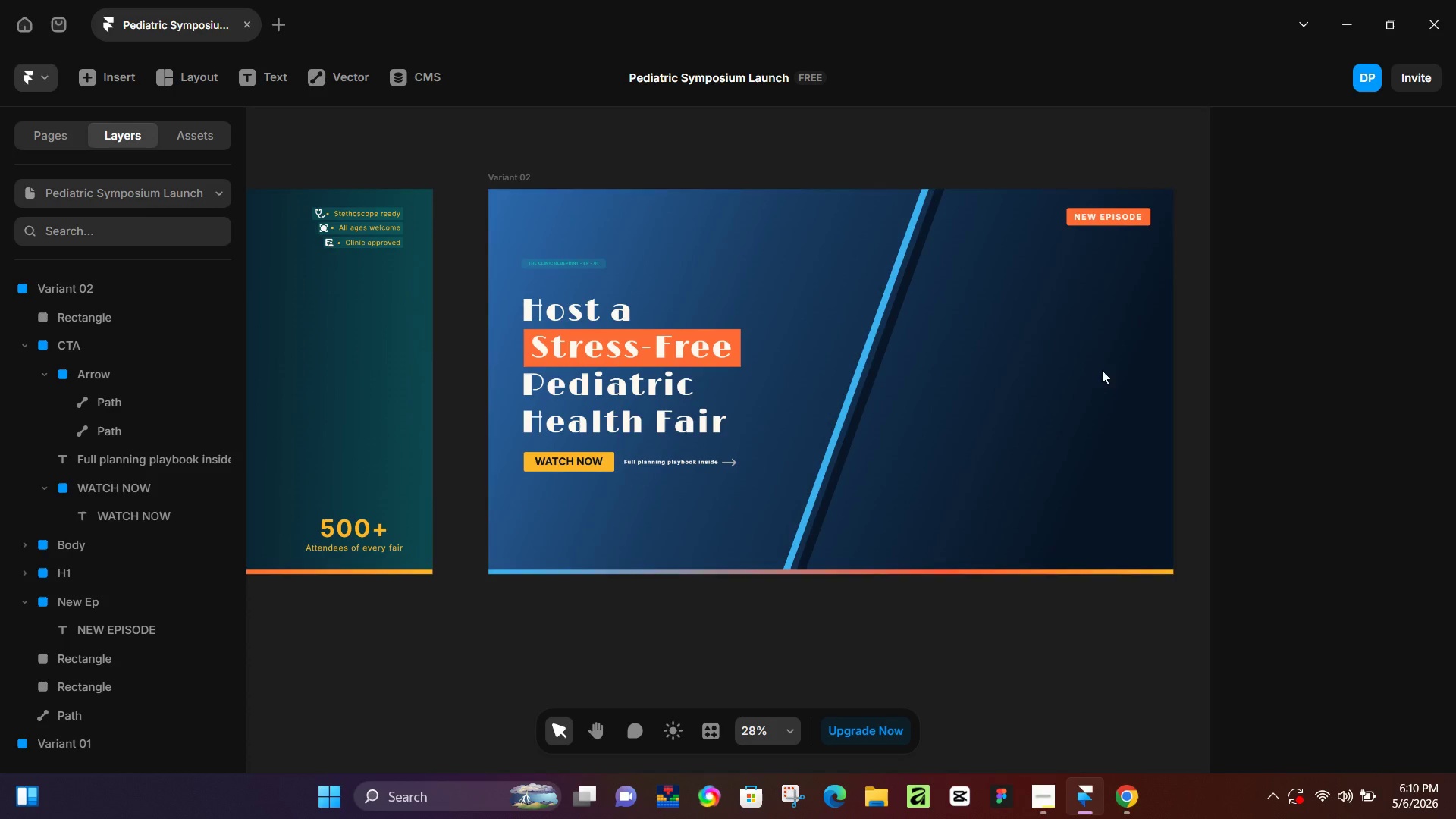 
scroll: coordinate [771, 444], scroll_direction: up, amount: 4.0
 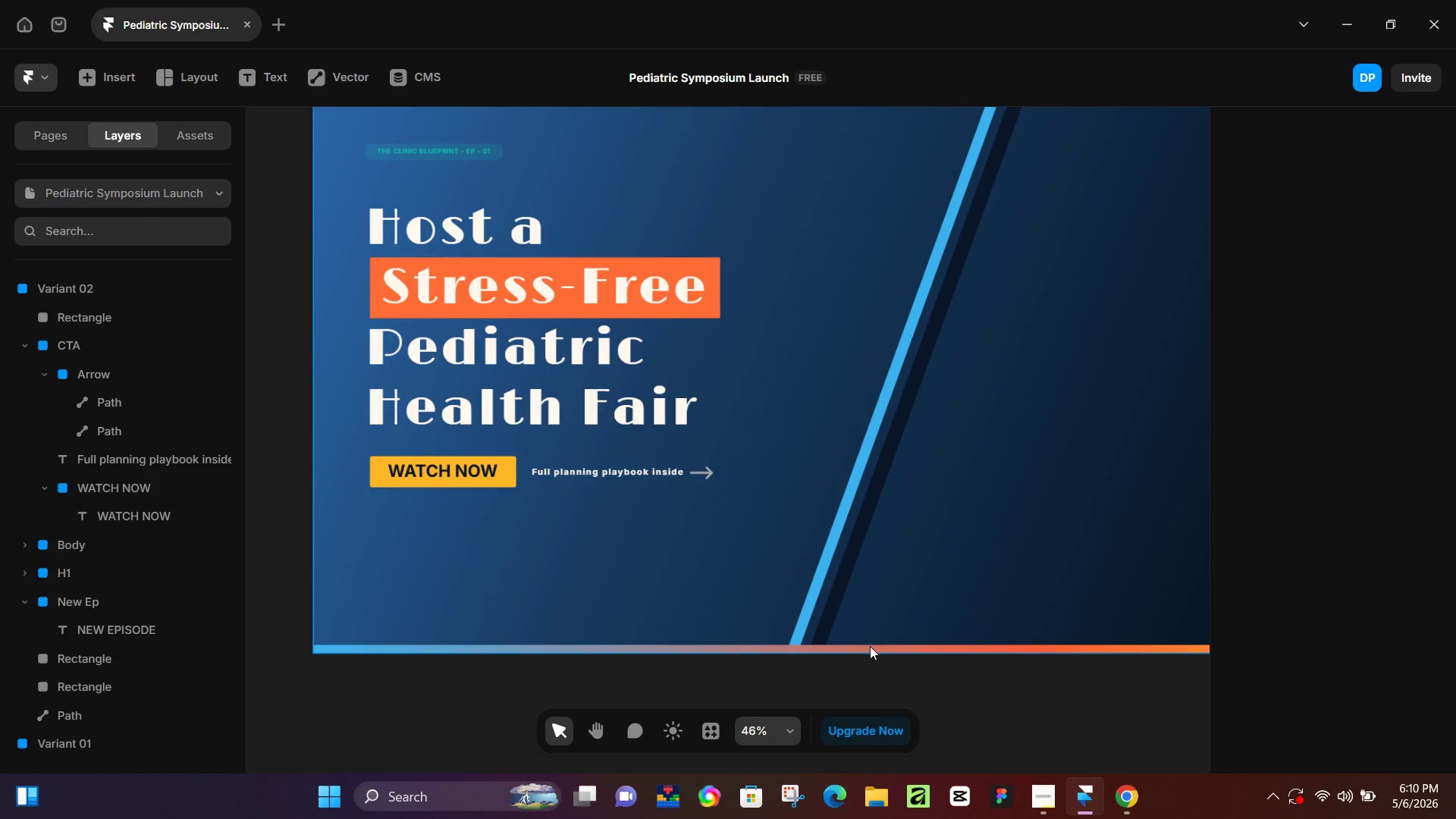 
left_click([864, 650])
 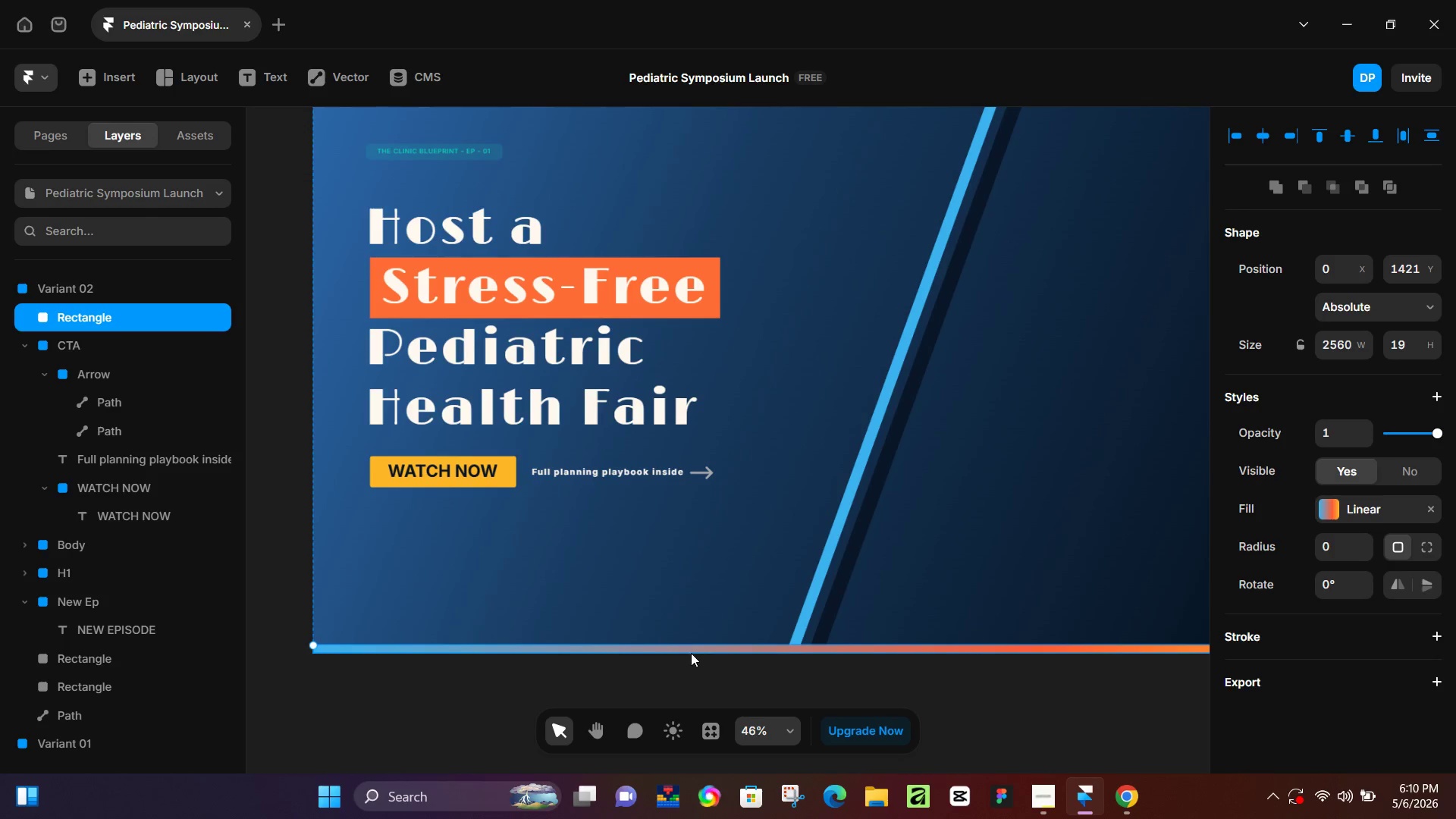 
hold_key(key=Space, duration=0.91)
 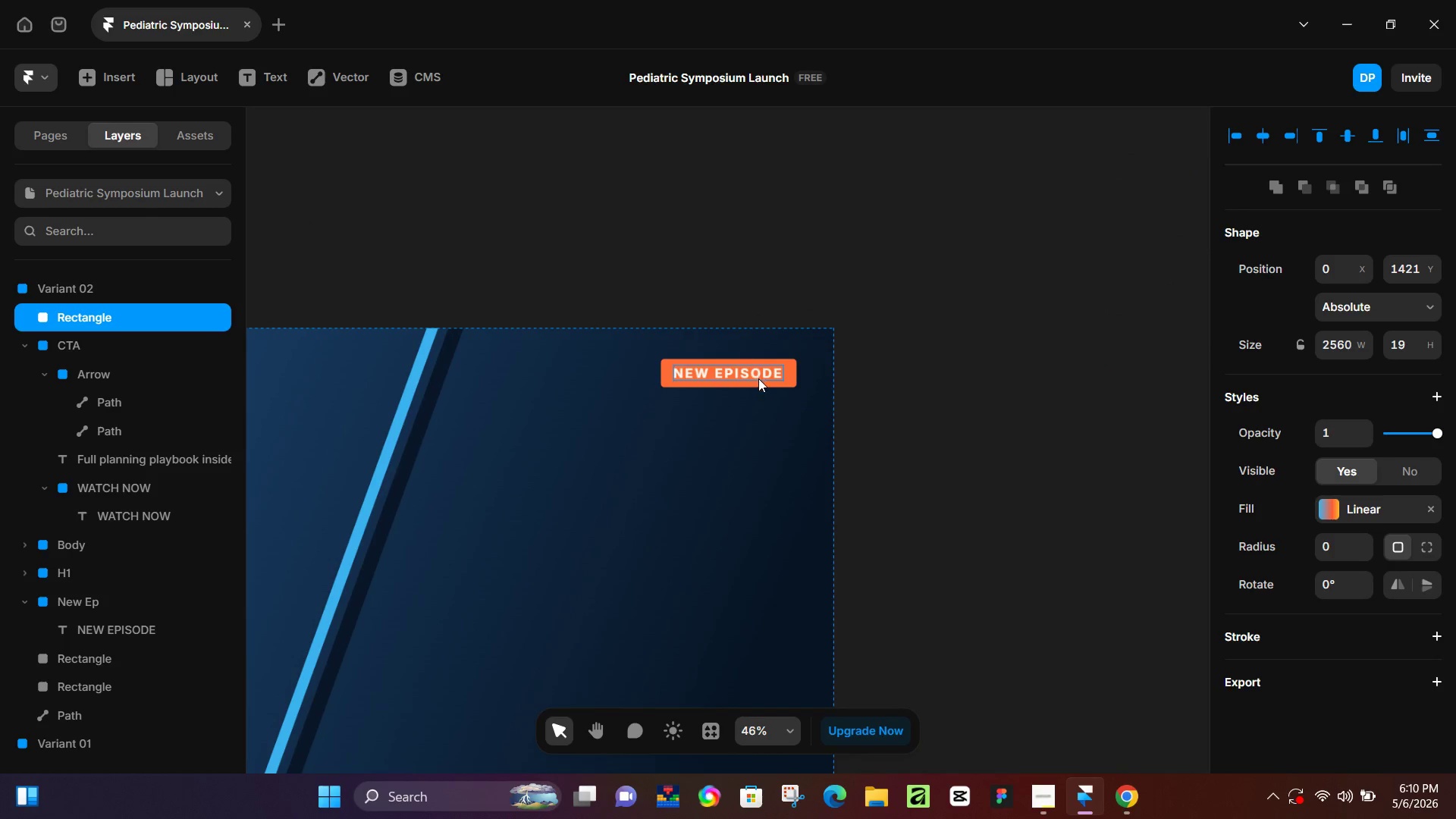 
left_click_drag(start_coordinate=[1097, 312], to_coordinate=[513, 604])
 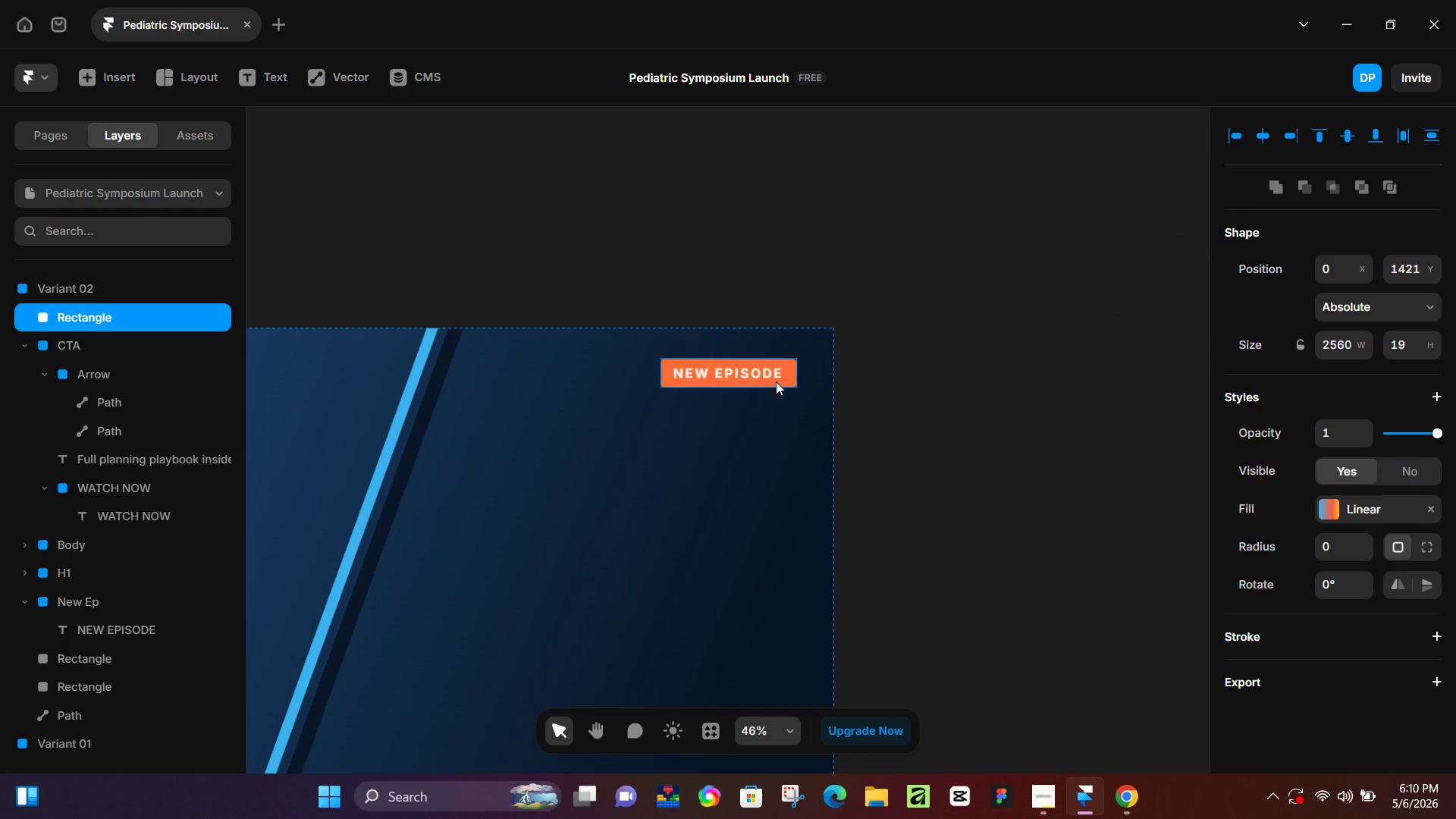 
left_click([777, 381])
 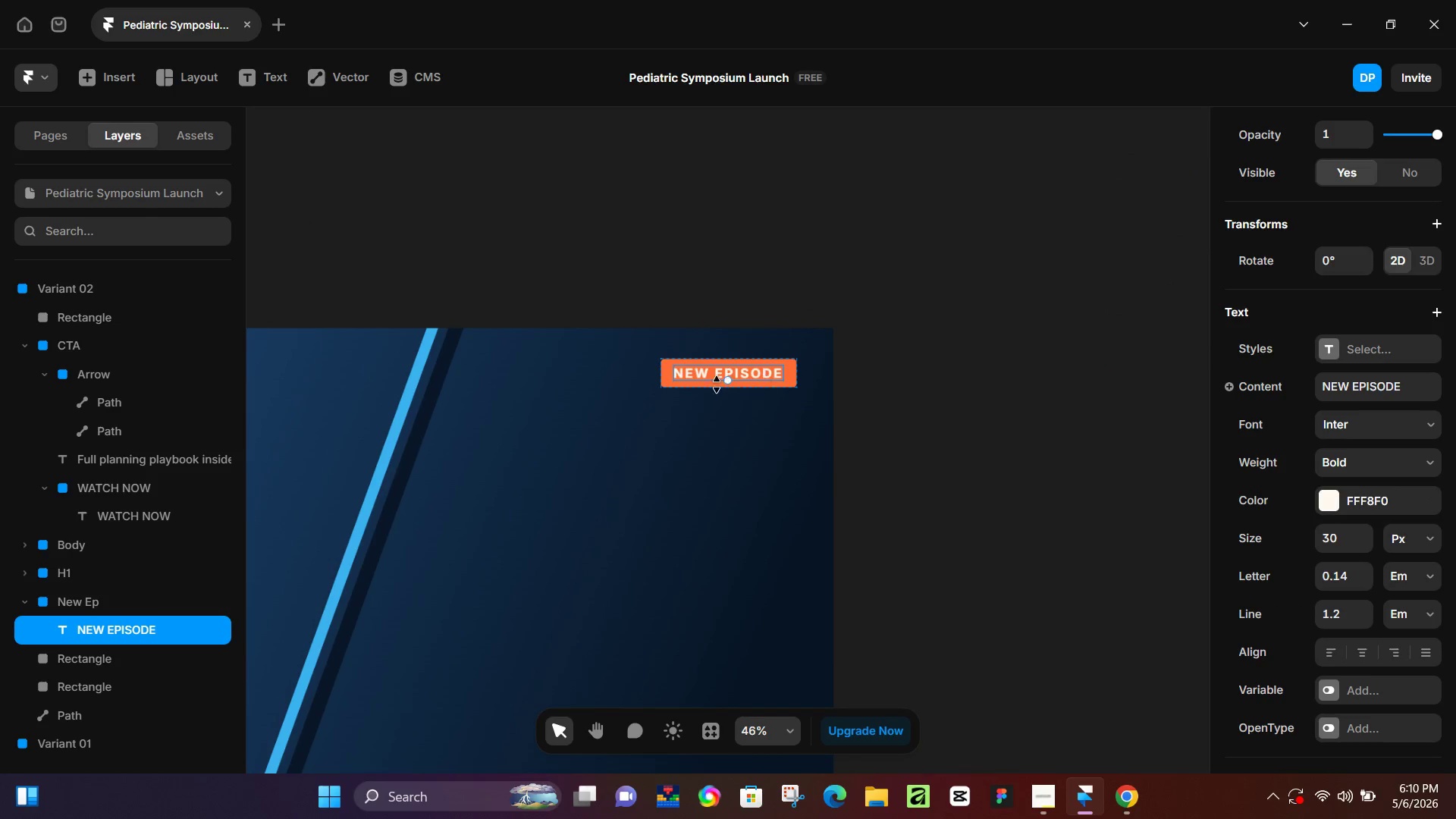 
hold_key(key=ControlLeft, duration=1.19)
 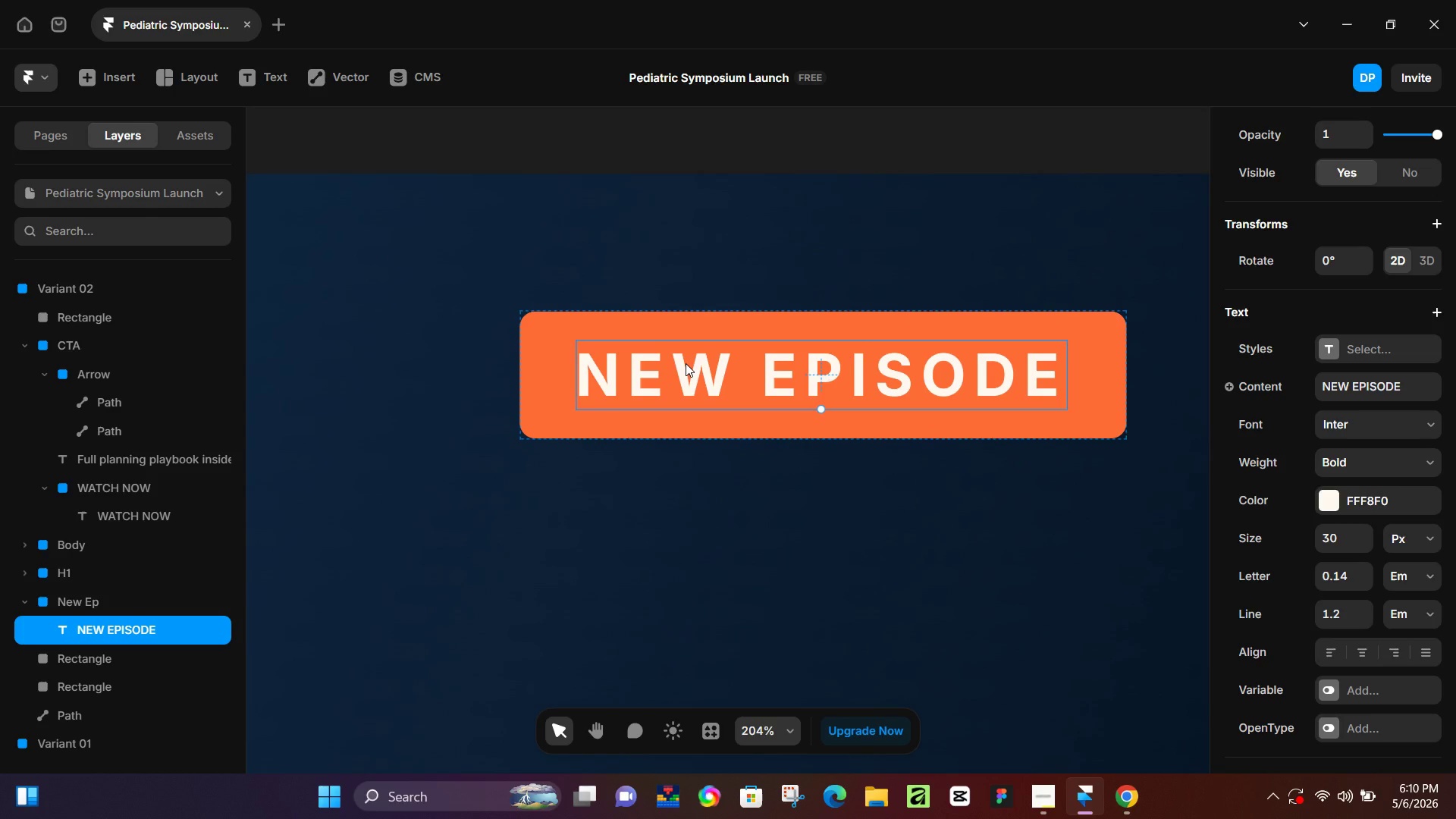 
left_click([686, 363])
 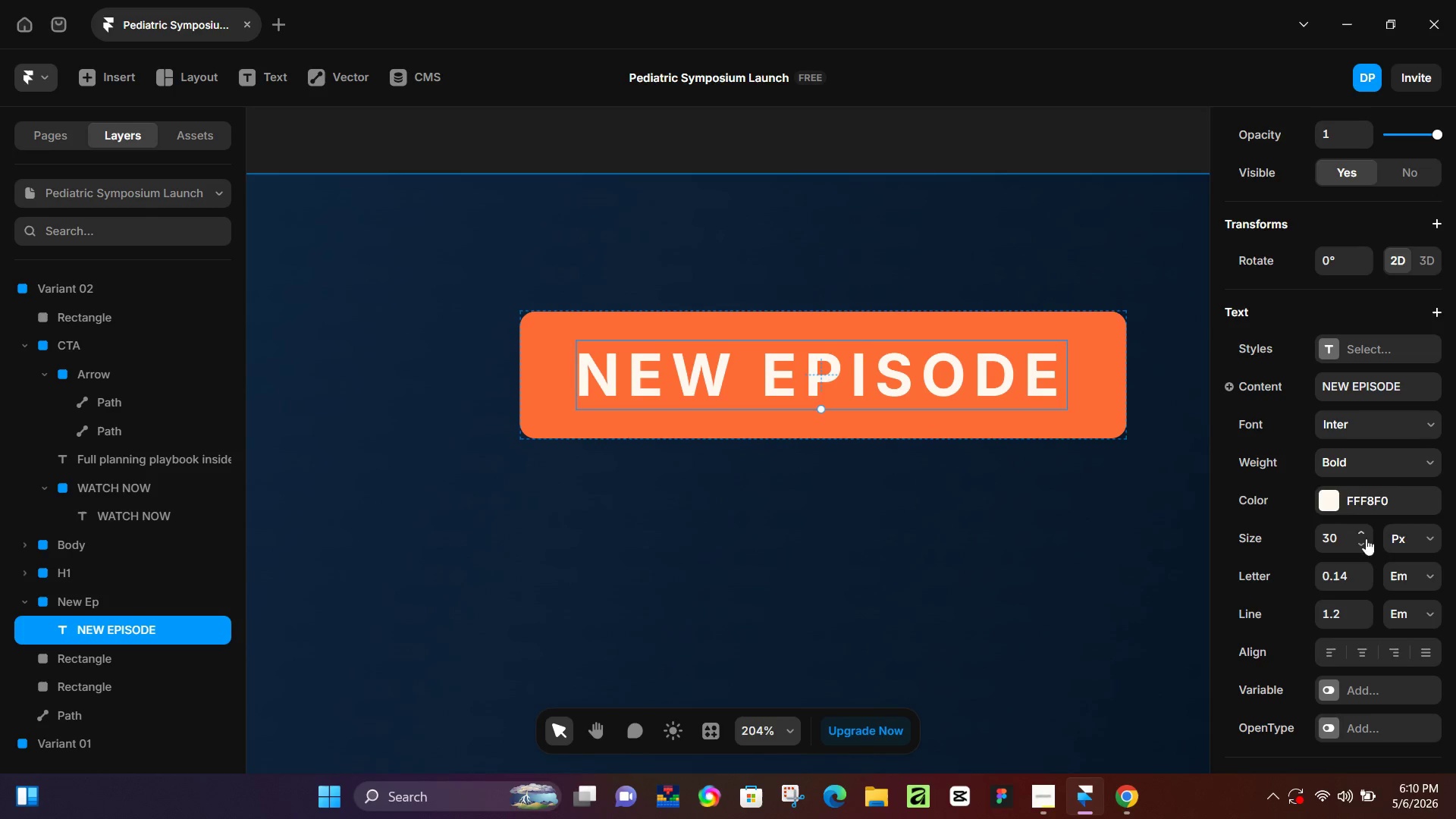 
scroll: coordinate [723, 359], scroll_direction: up, amount: 13.0
 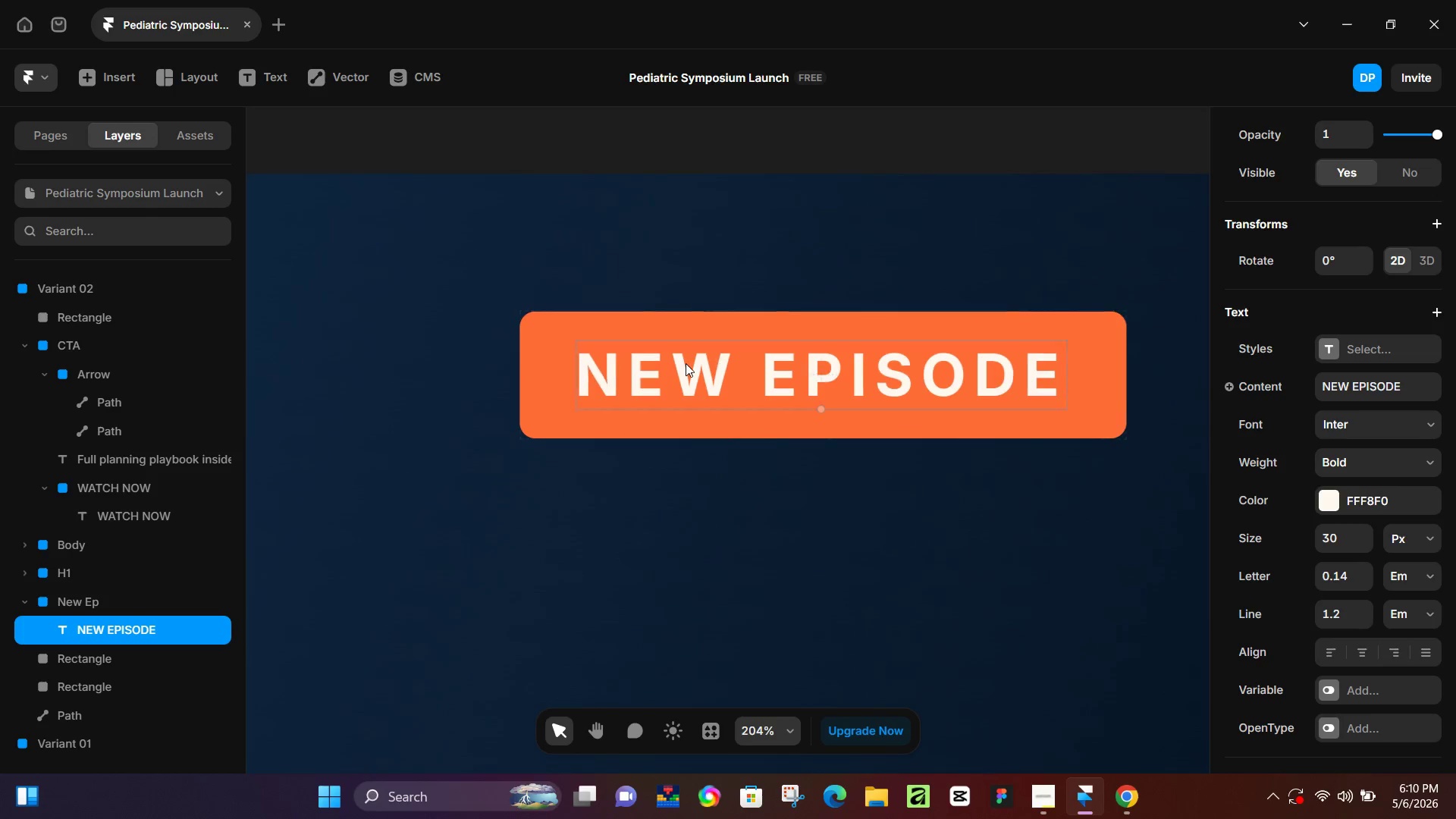 
left_click([1364, 535])
 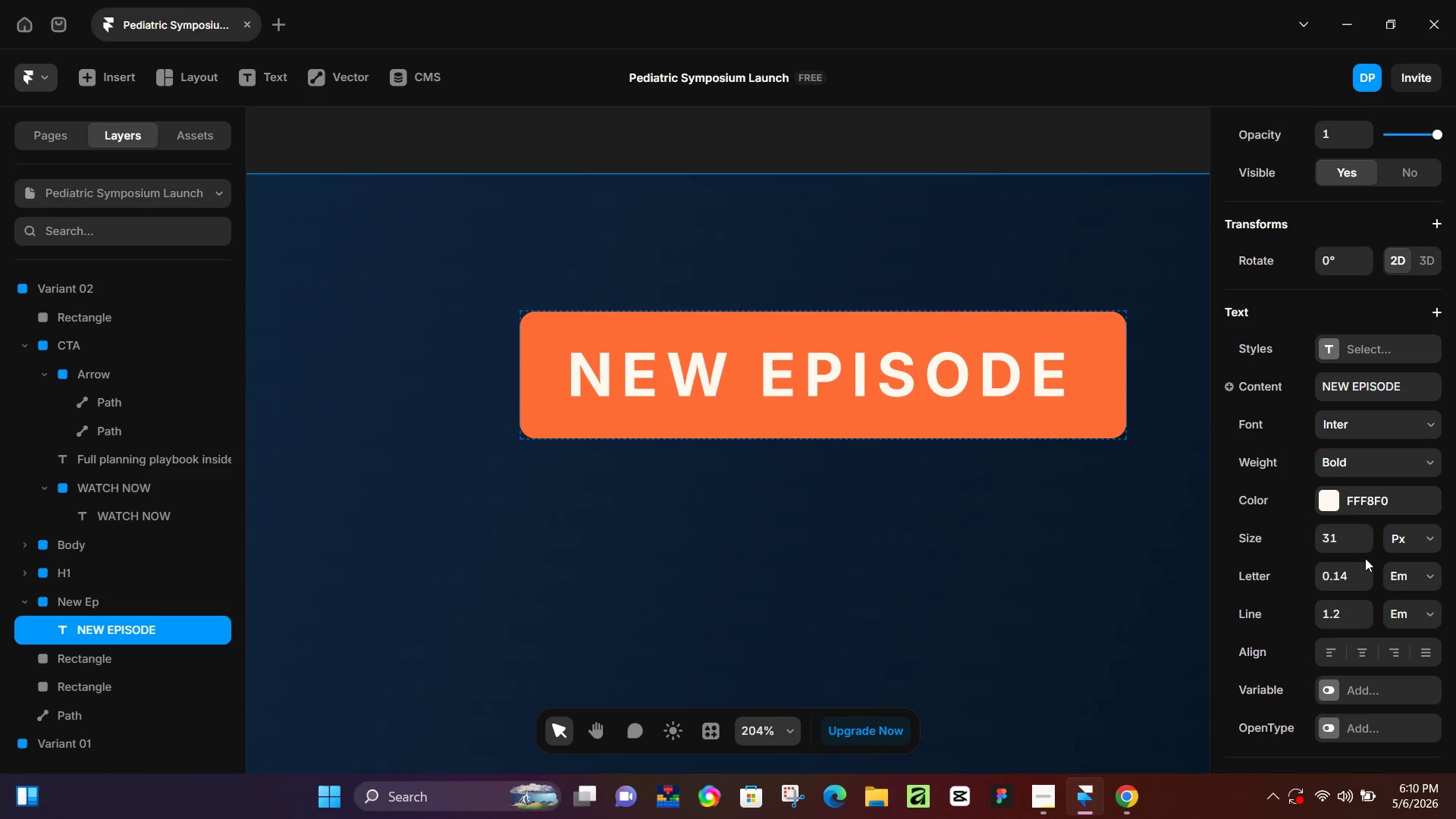 
left_click([1364, 569])
 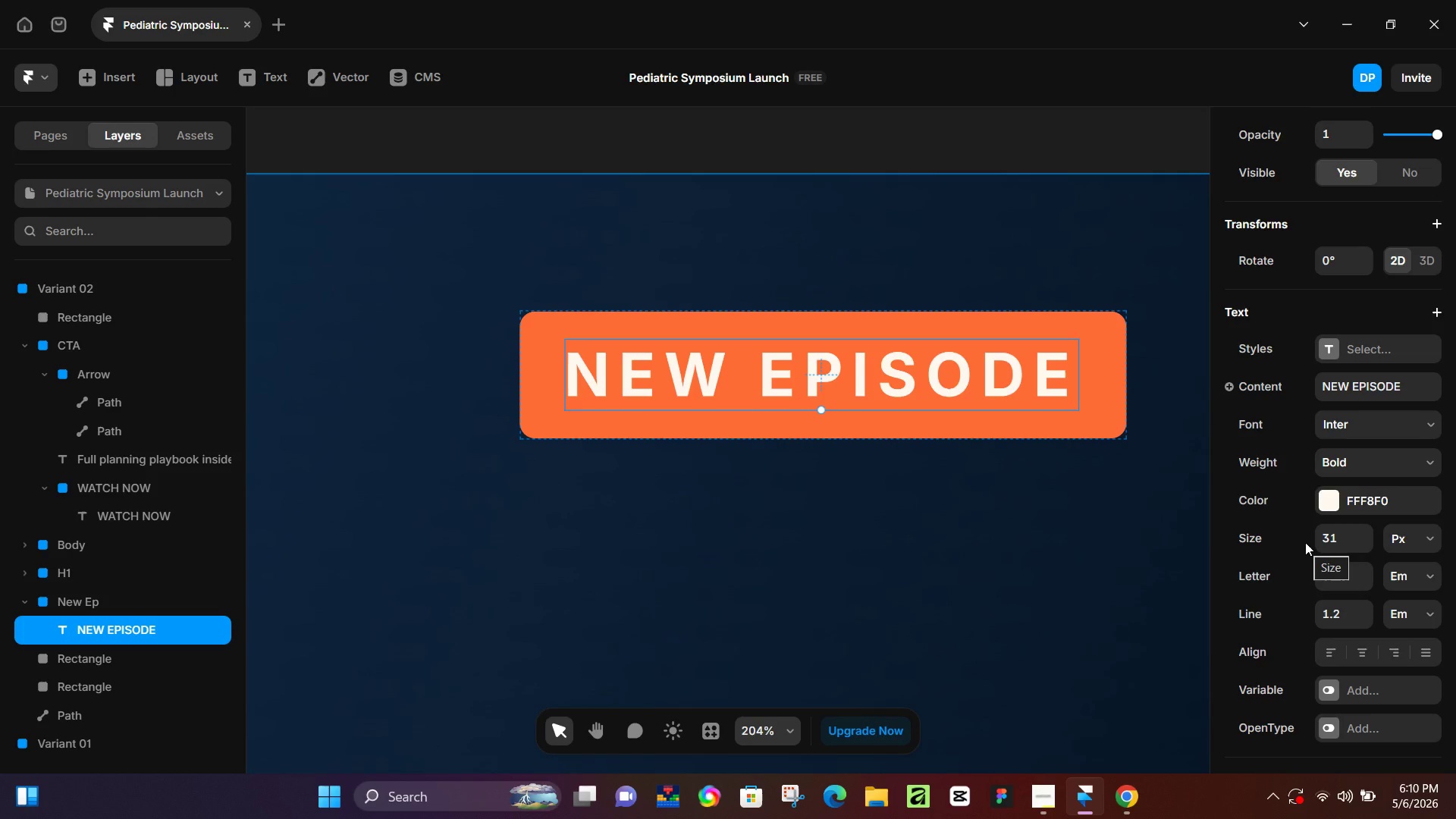 
wait(26.86)
 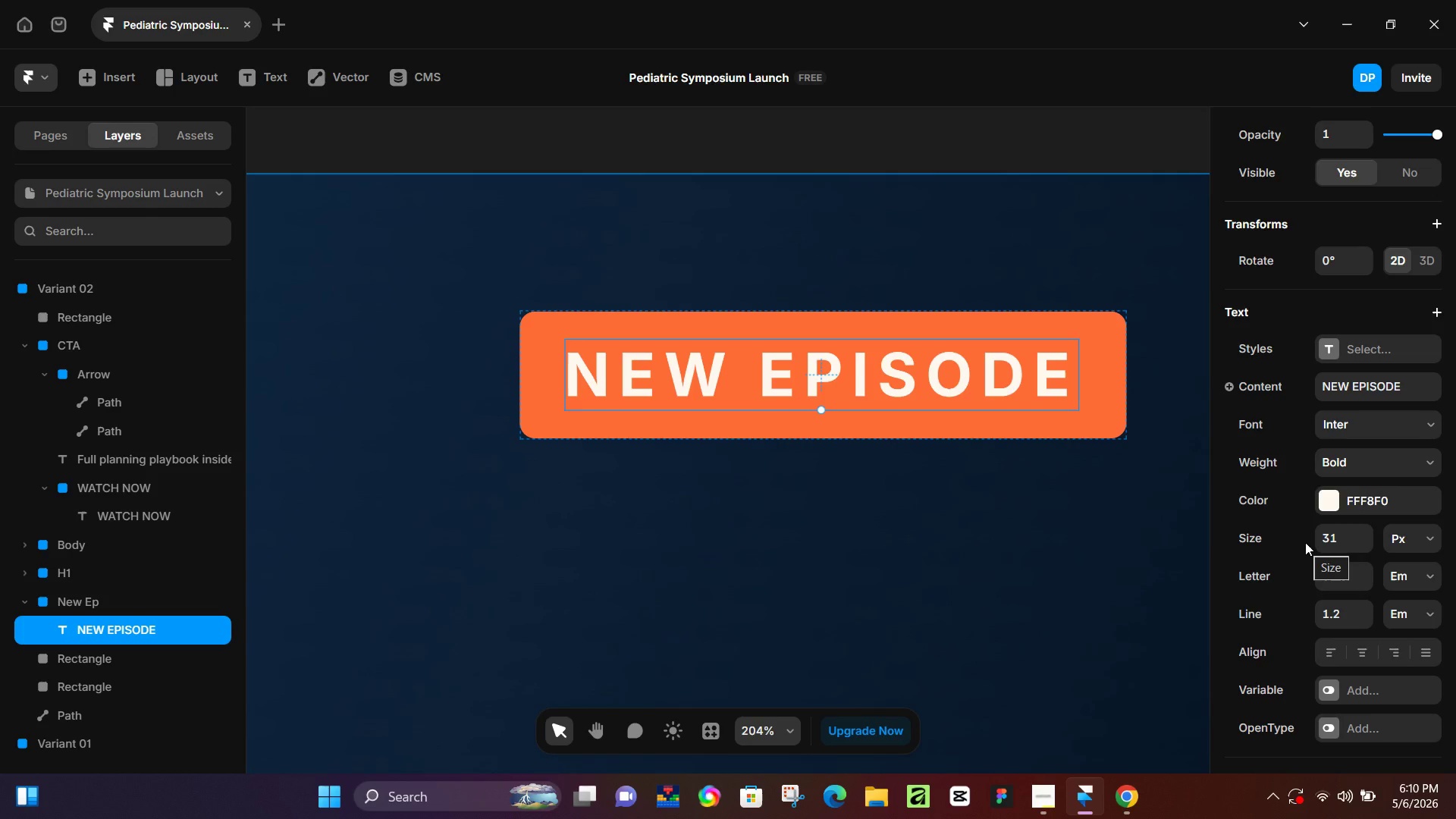 
hold_key(key=ControlLeft, duration=0.5)
 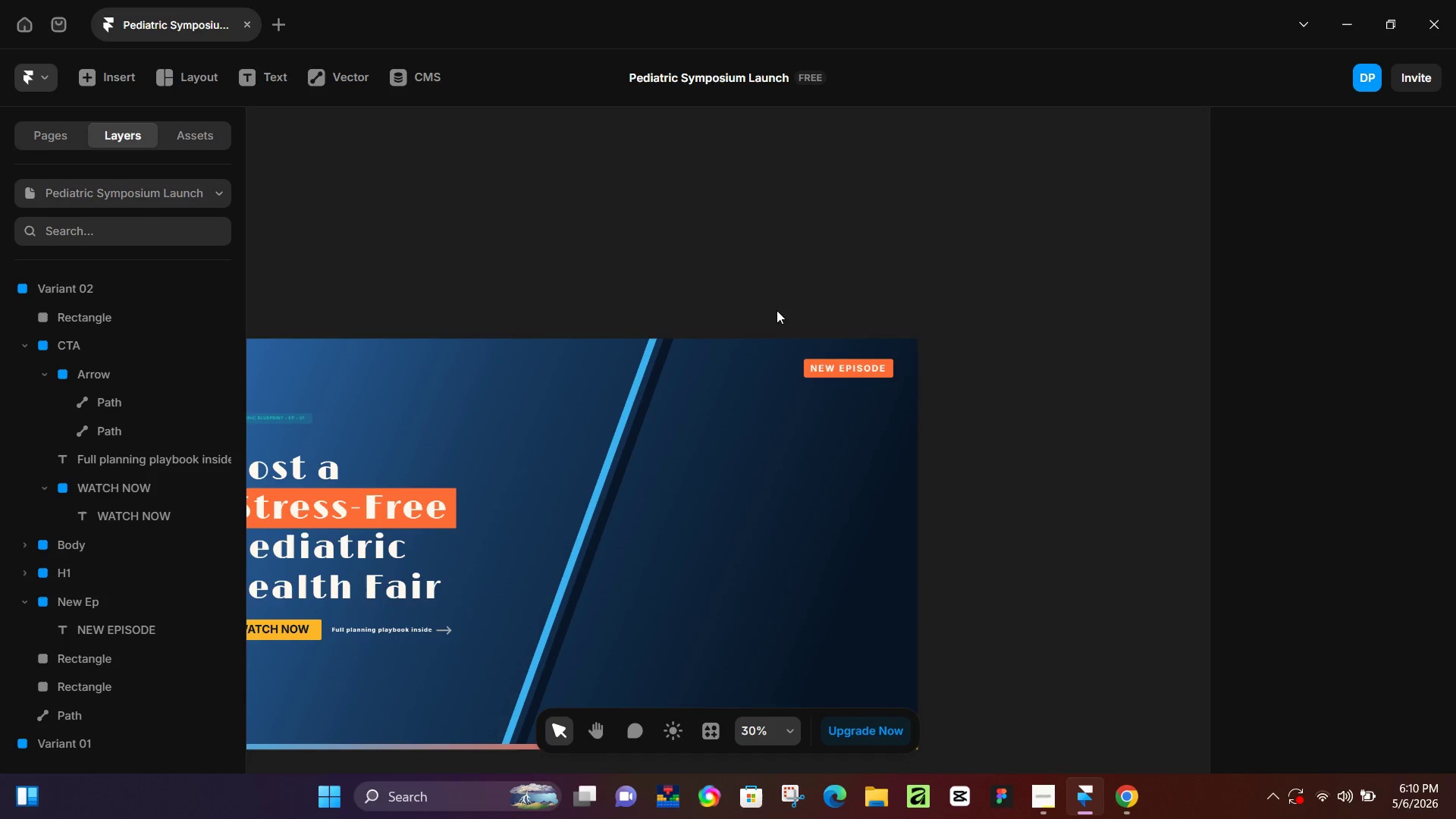 
hold_key(key=ControlLeft, duration=4.92)
 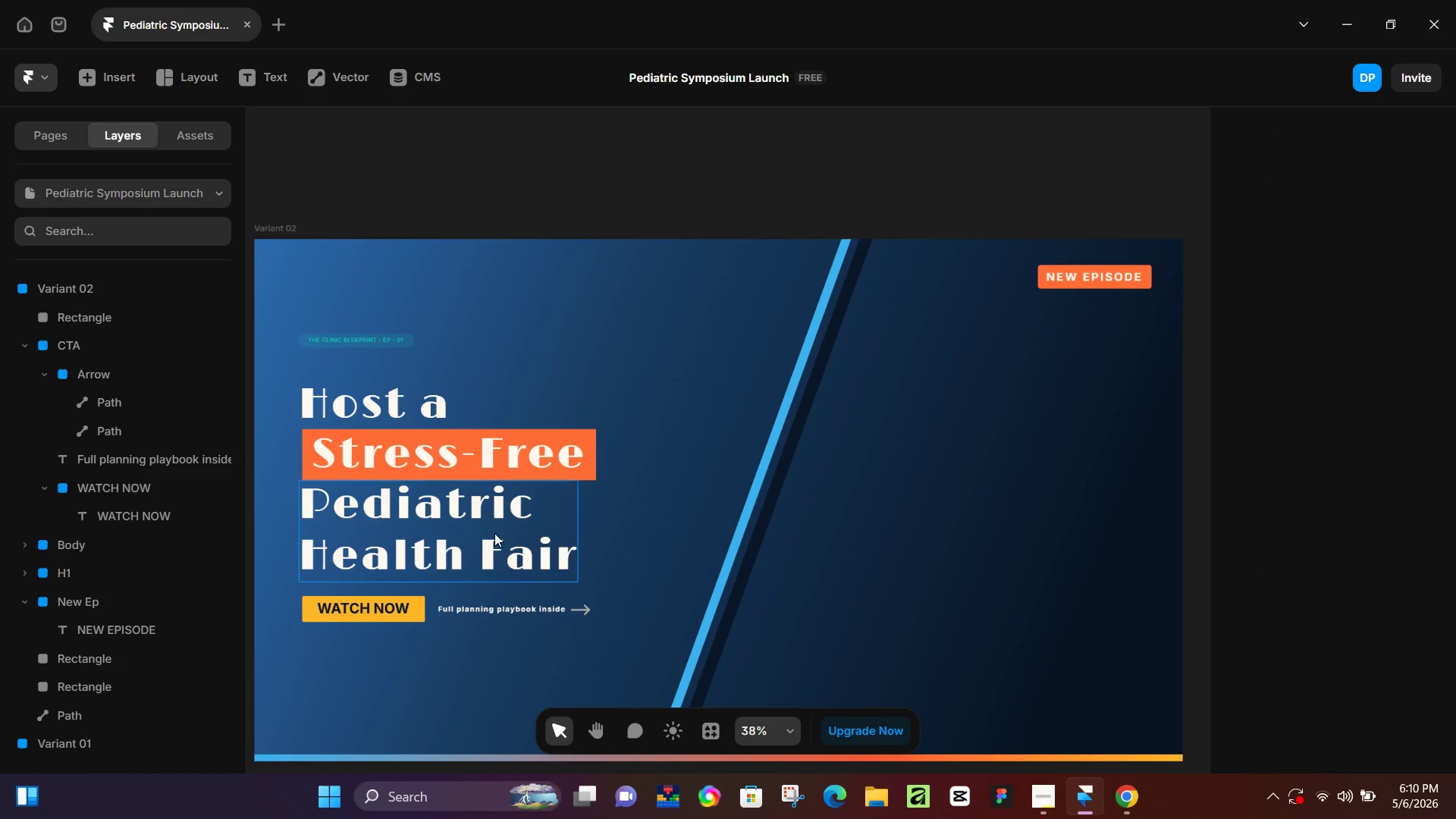 
scroll: coordinate [852, 367], scroll_direction: down, amount: 3.0
 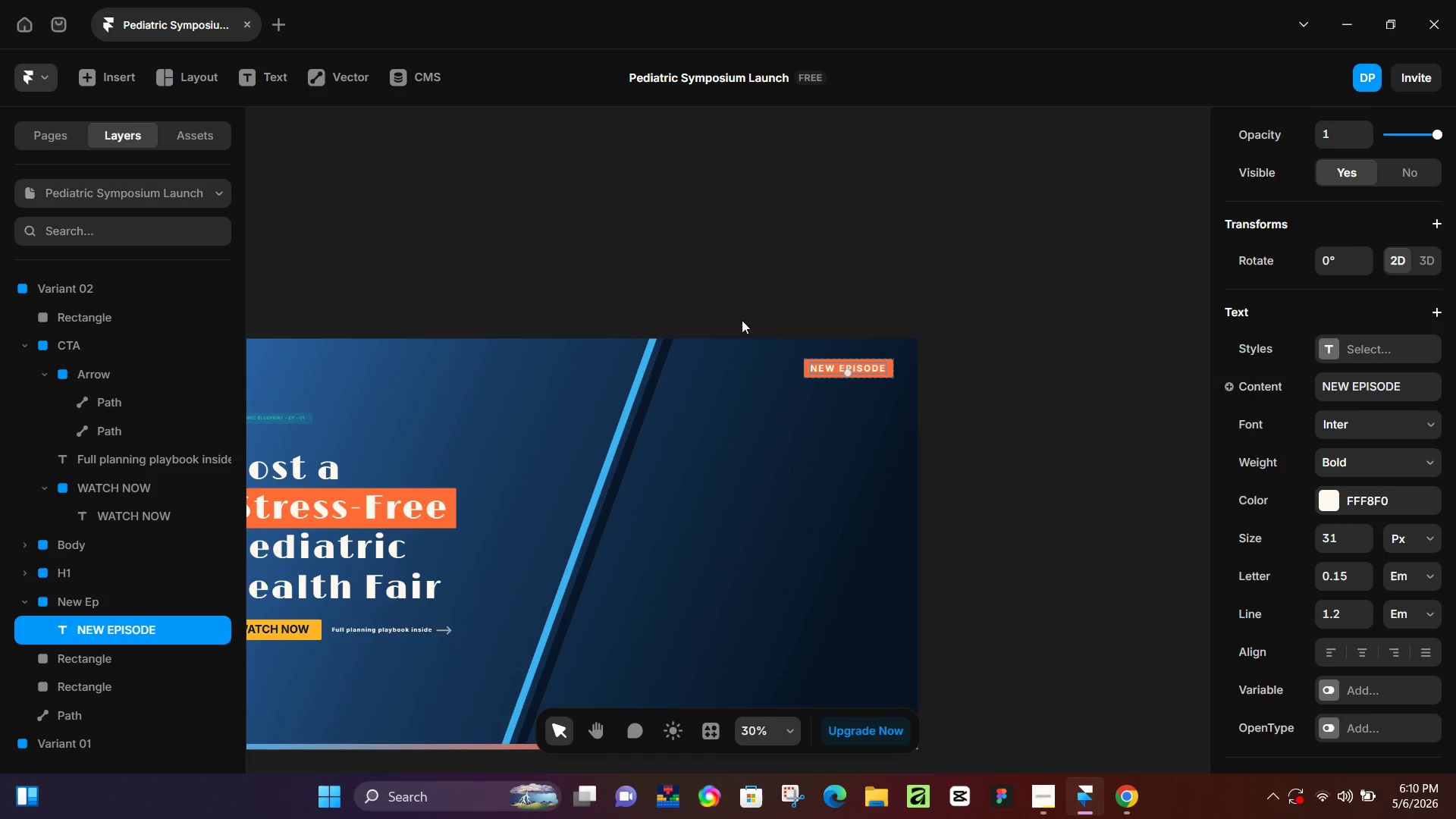 
left_click([798, 300])
 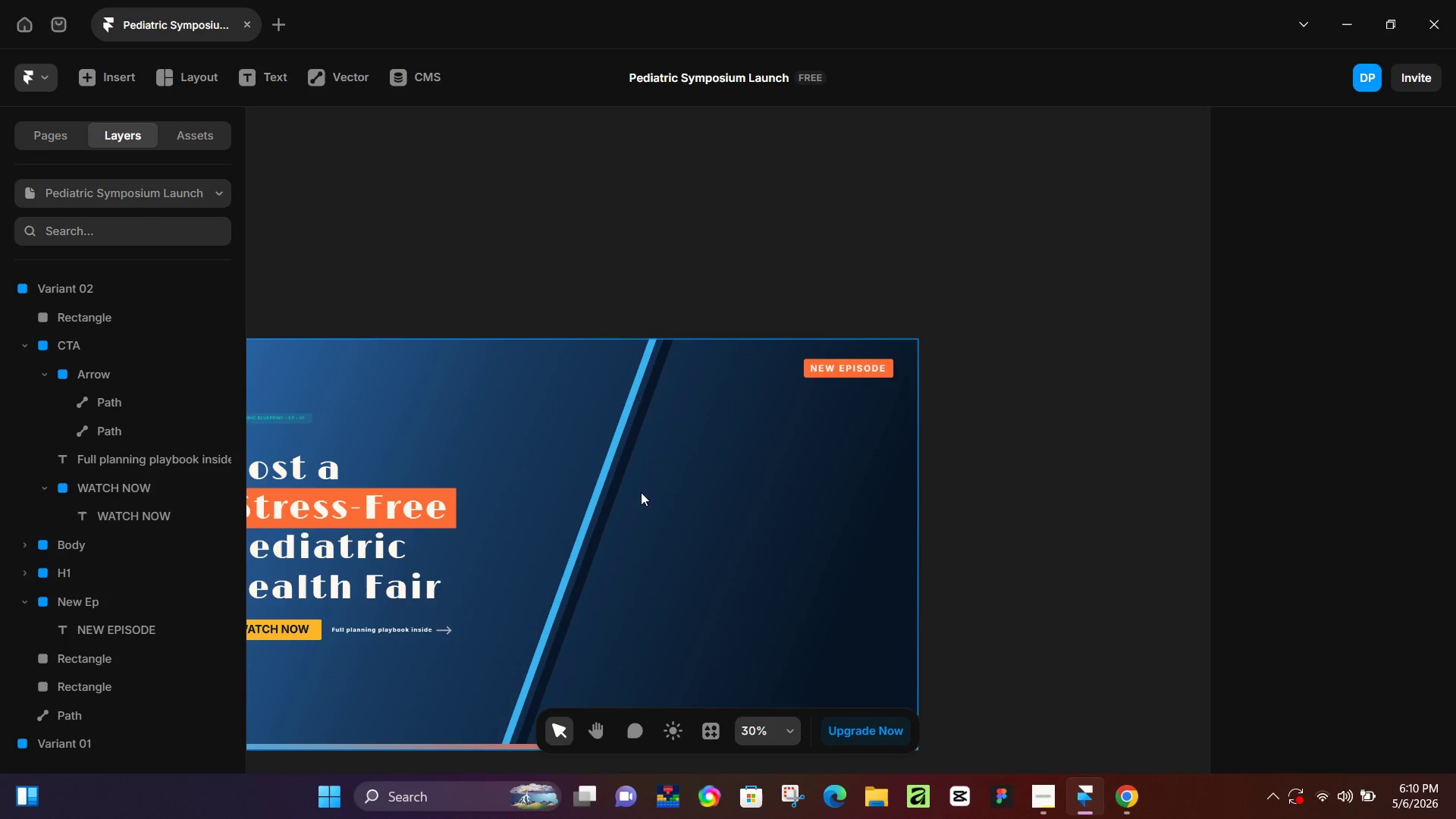 
hold_key(key=Space, duration=0.62)
 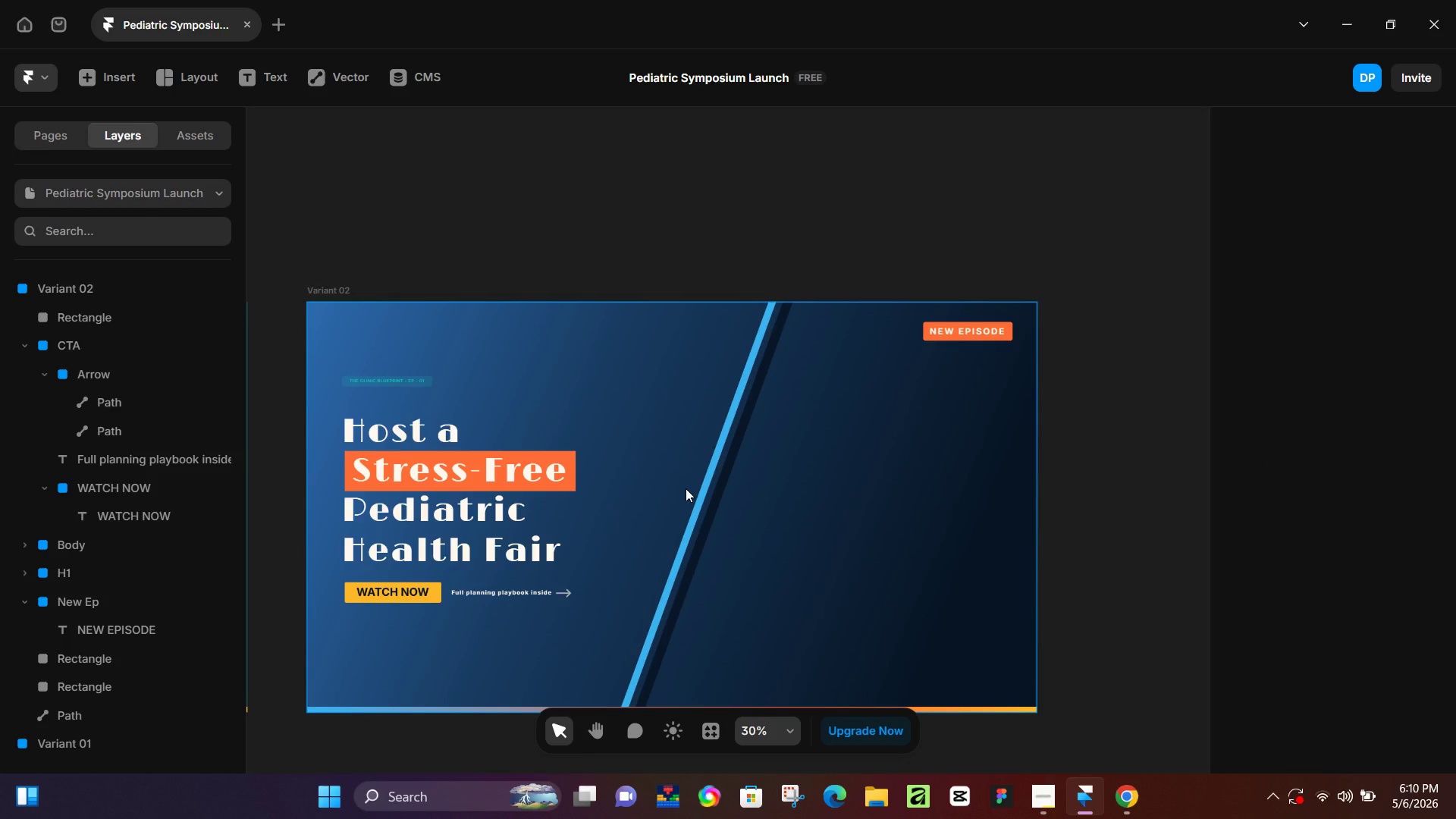 
left_click_drag(start_coordinate=[566, 526], to_coordinate=[686, 488])
 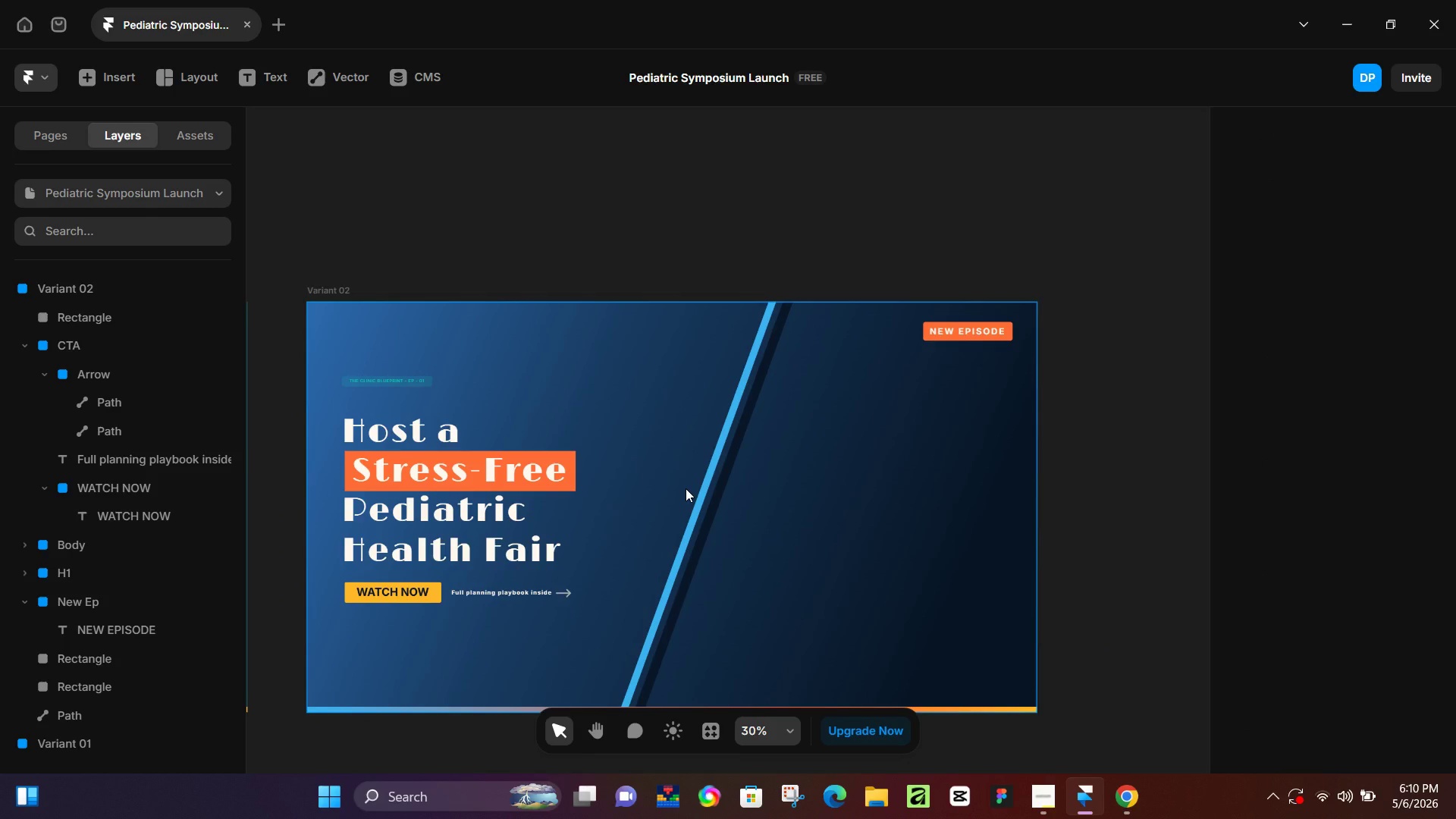 
hold_key(key=ControlLeft, duration=0.5)
 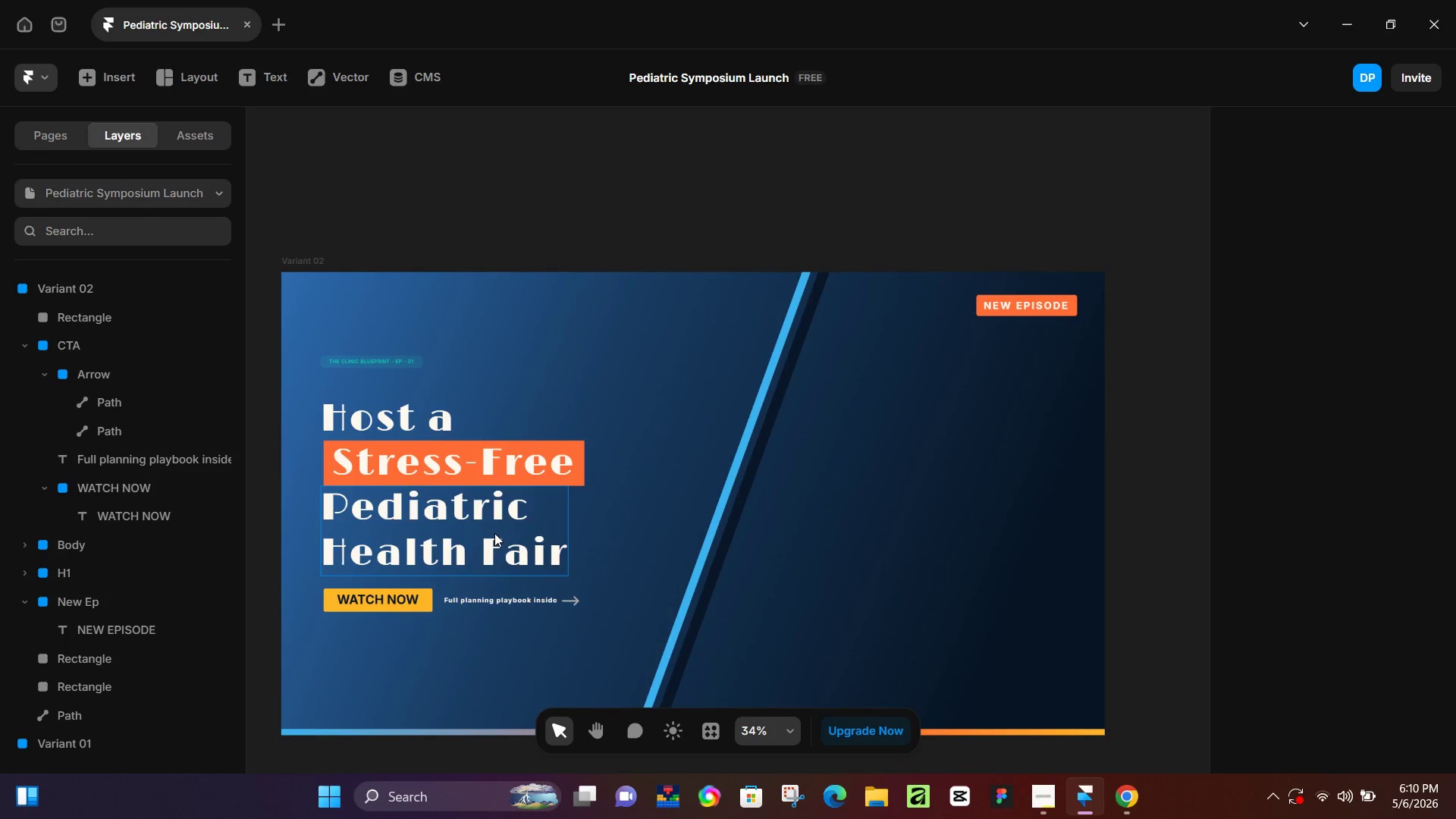 
key(Control+ControlLeft)
 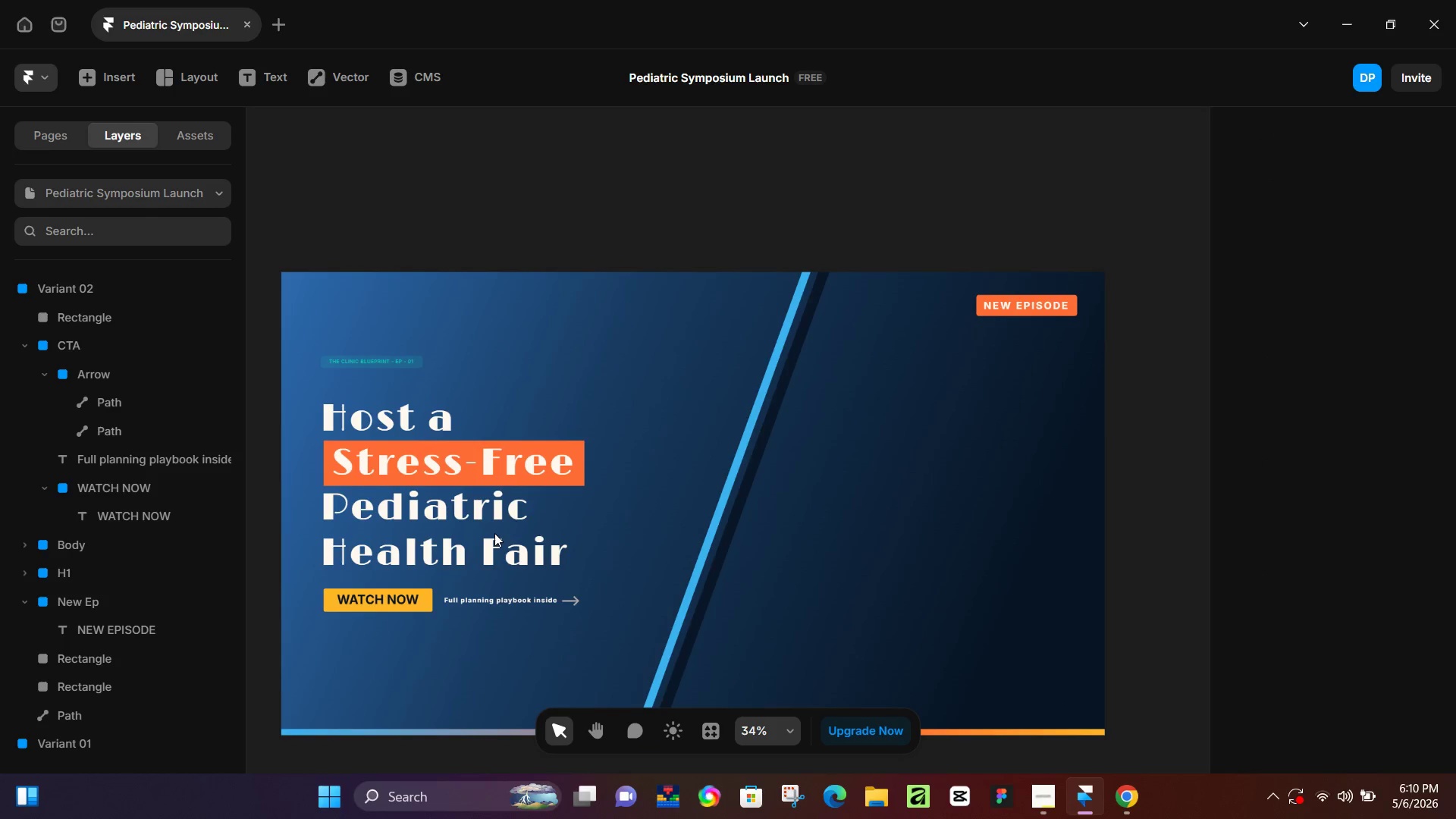 
scroll: coordinate [500, 533], scroll_direction: up, amount: 2.0
 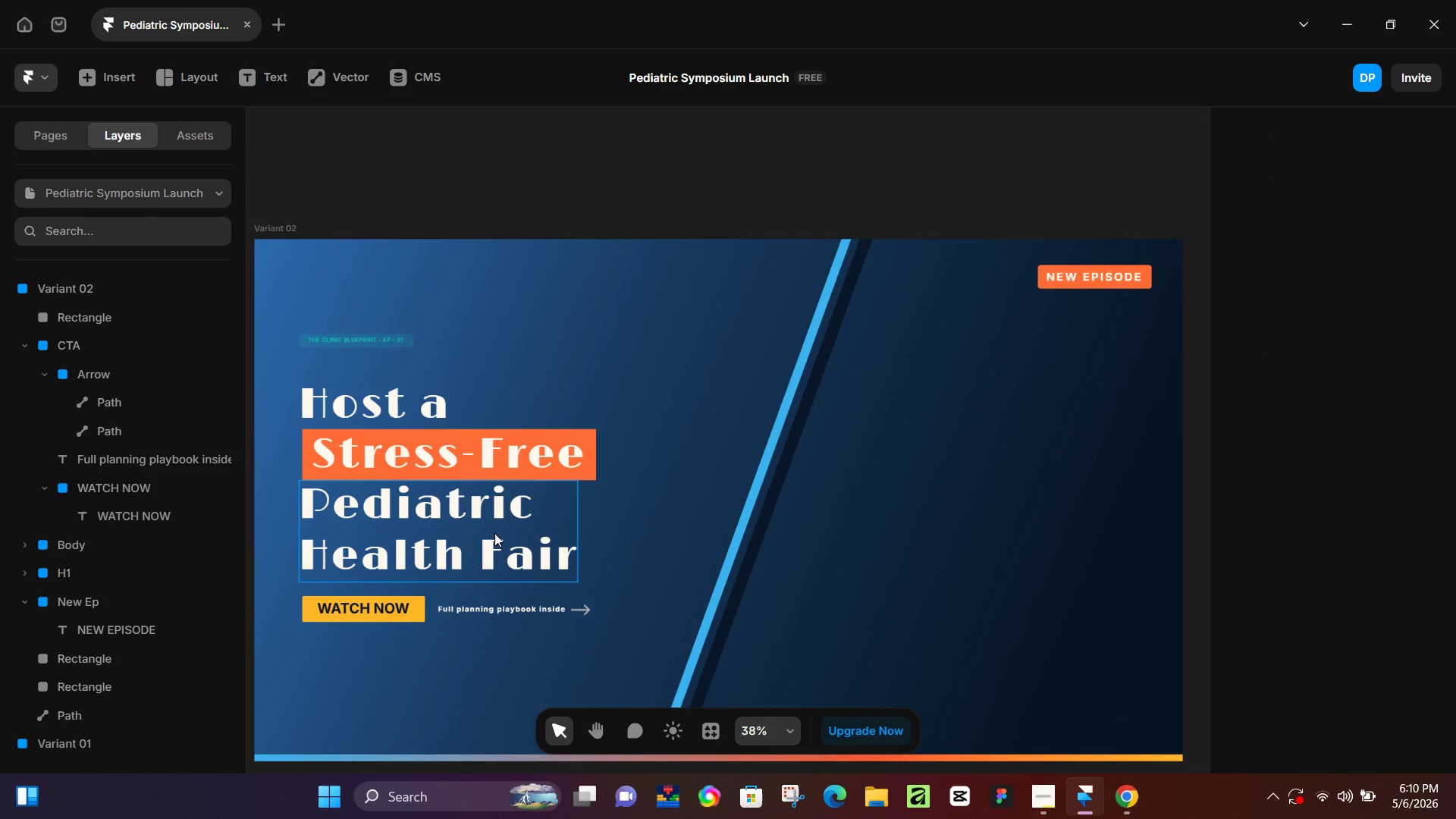 
scroll: coordinate [494, 533], scroll_direction: down, amount: 1.0
 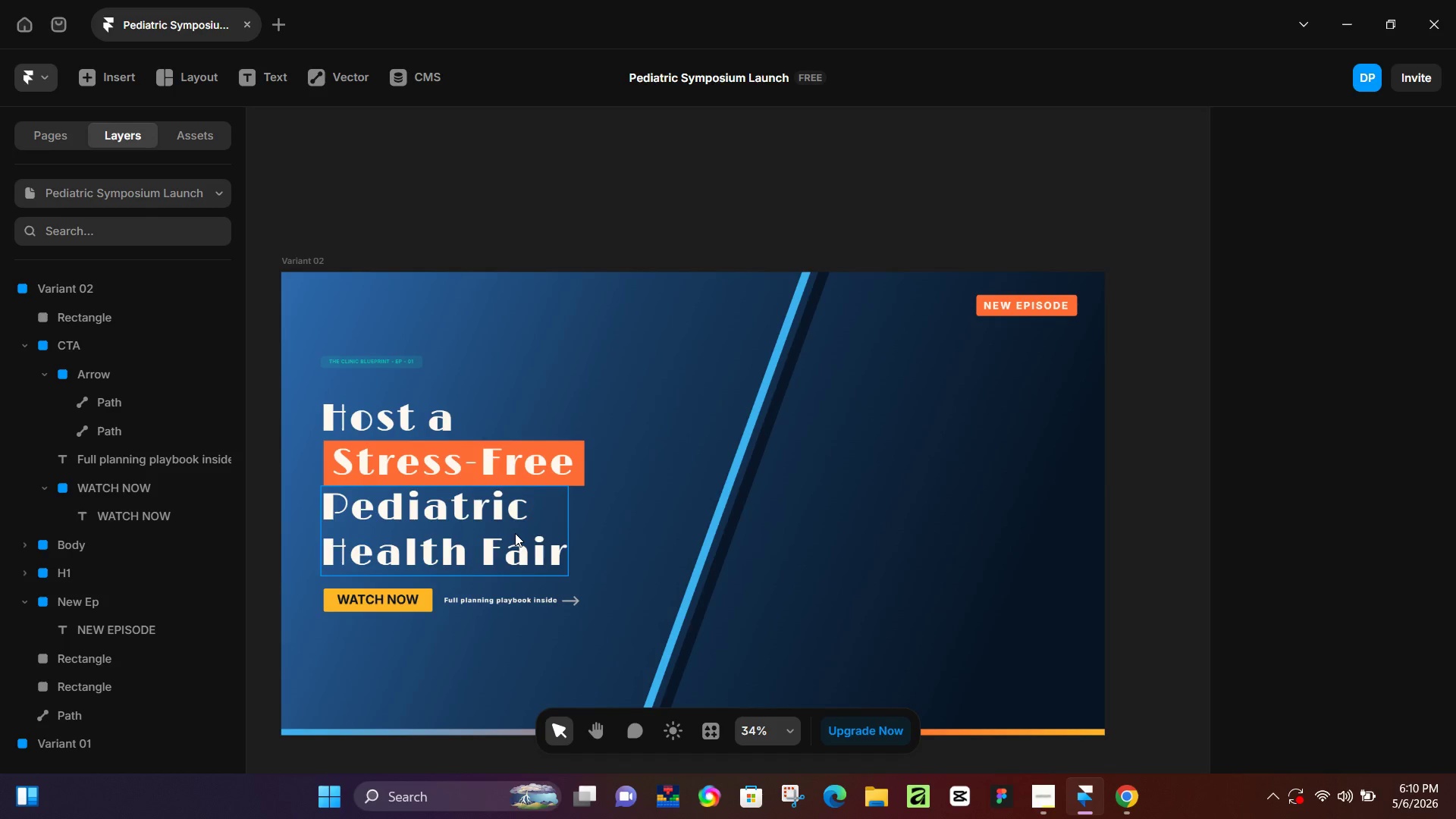 
wait(5.85)
 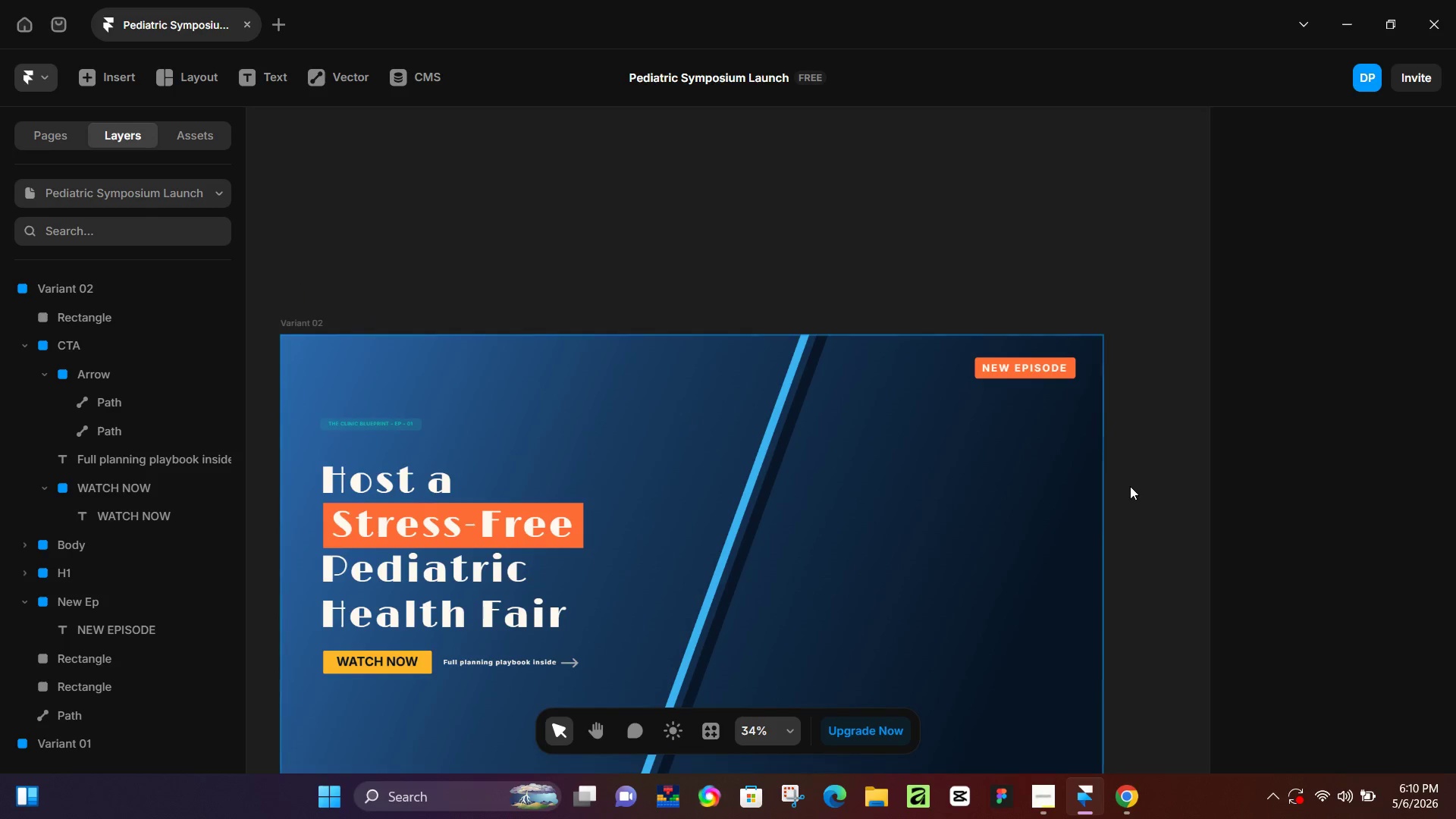 
hold_key(key=ControlLeft, duration=0.7)
 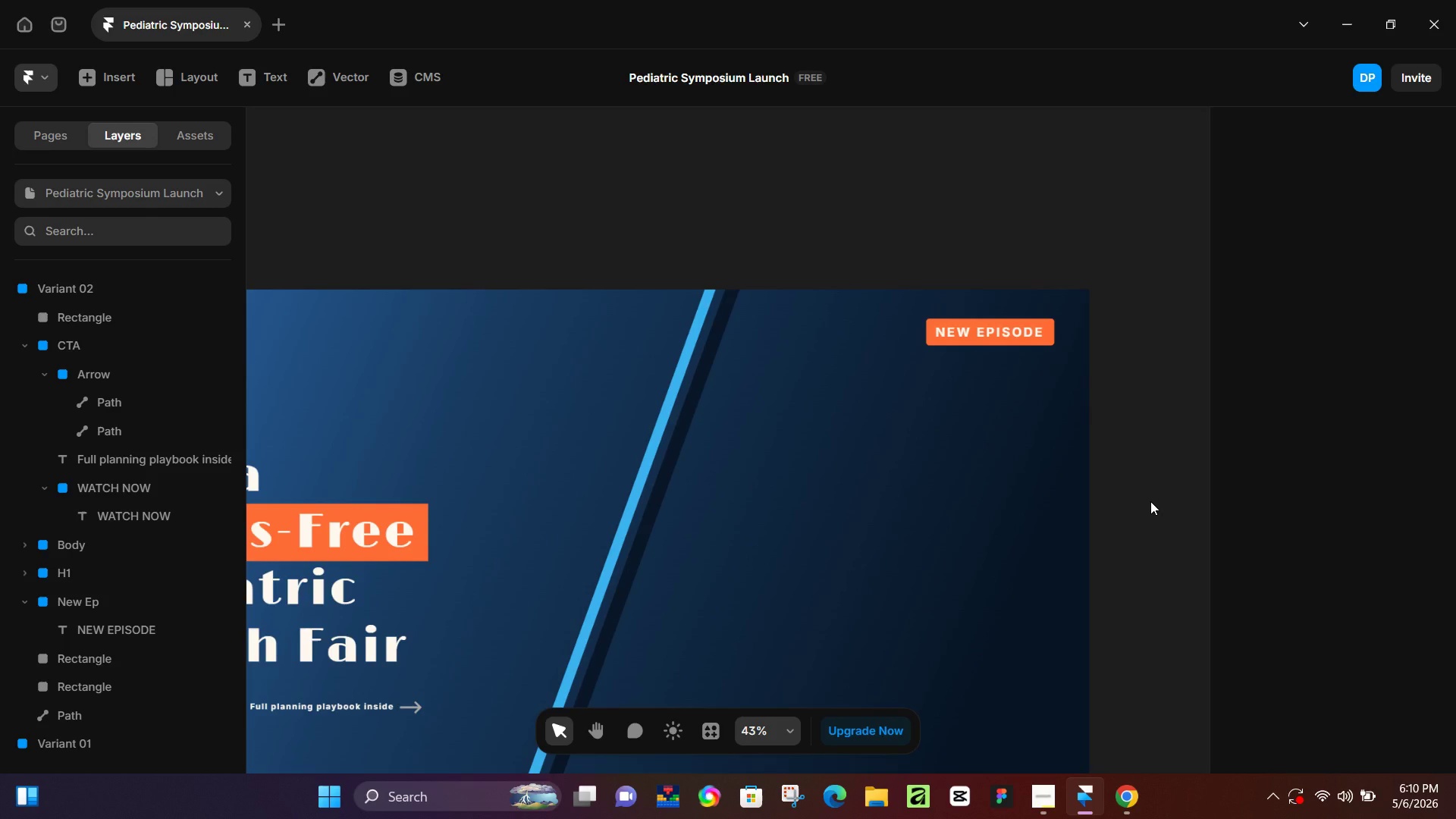 
scroll: coordinate [1159, 503], scroll_direction: up, amount: 4.0
 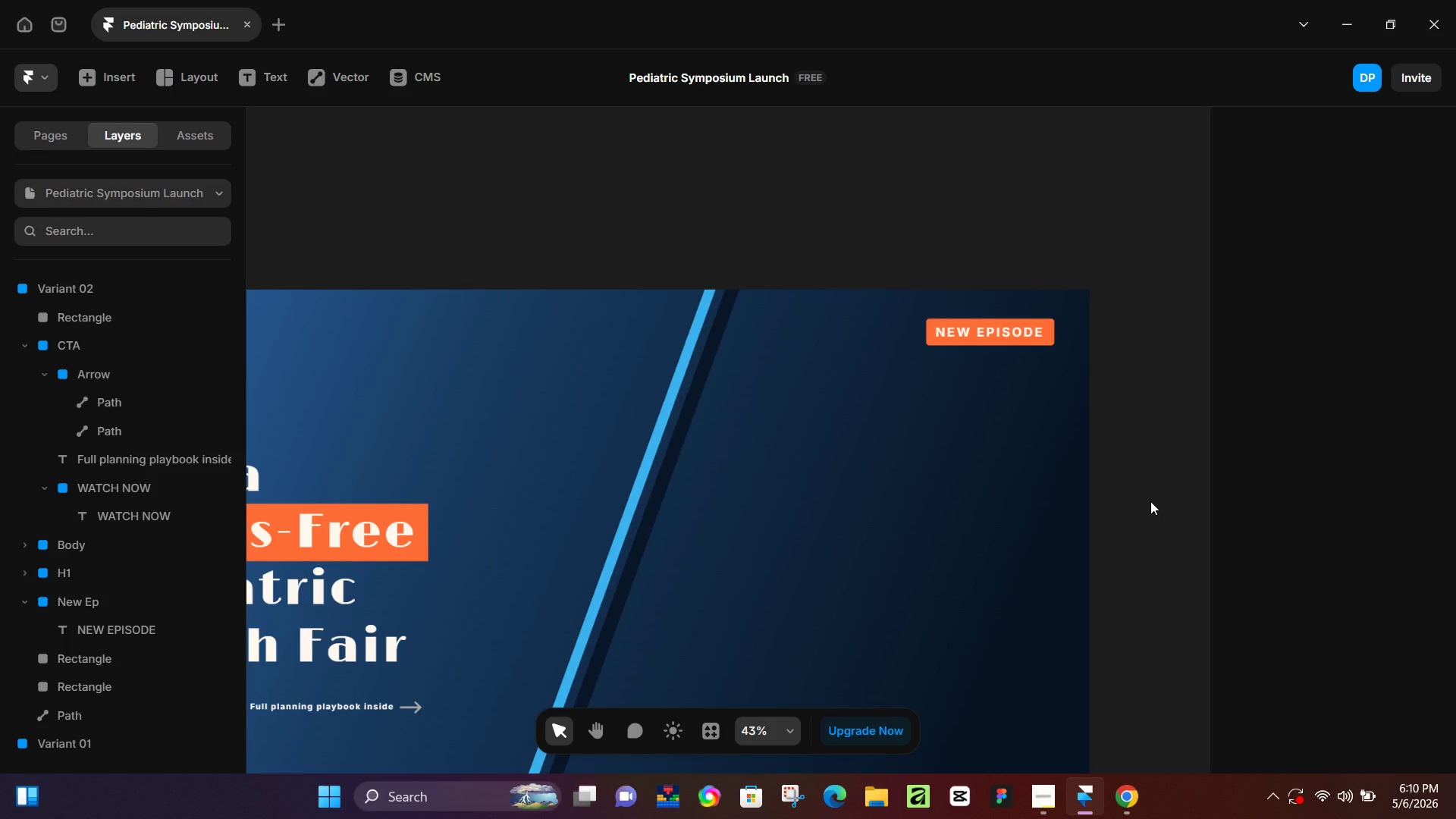 
hold_key(key=Space, duration=0.86)
 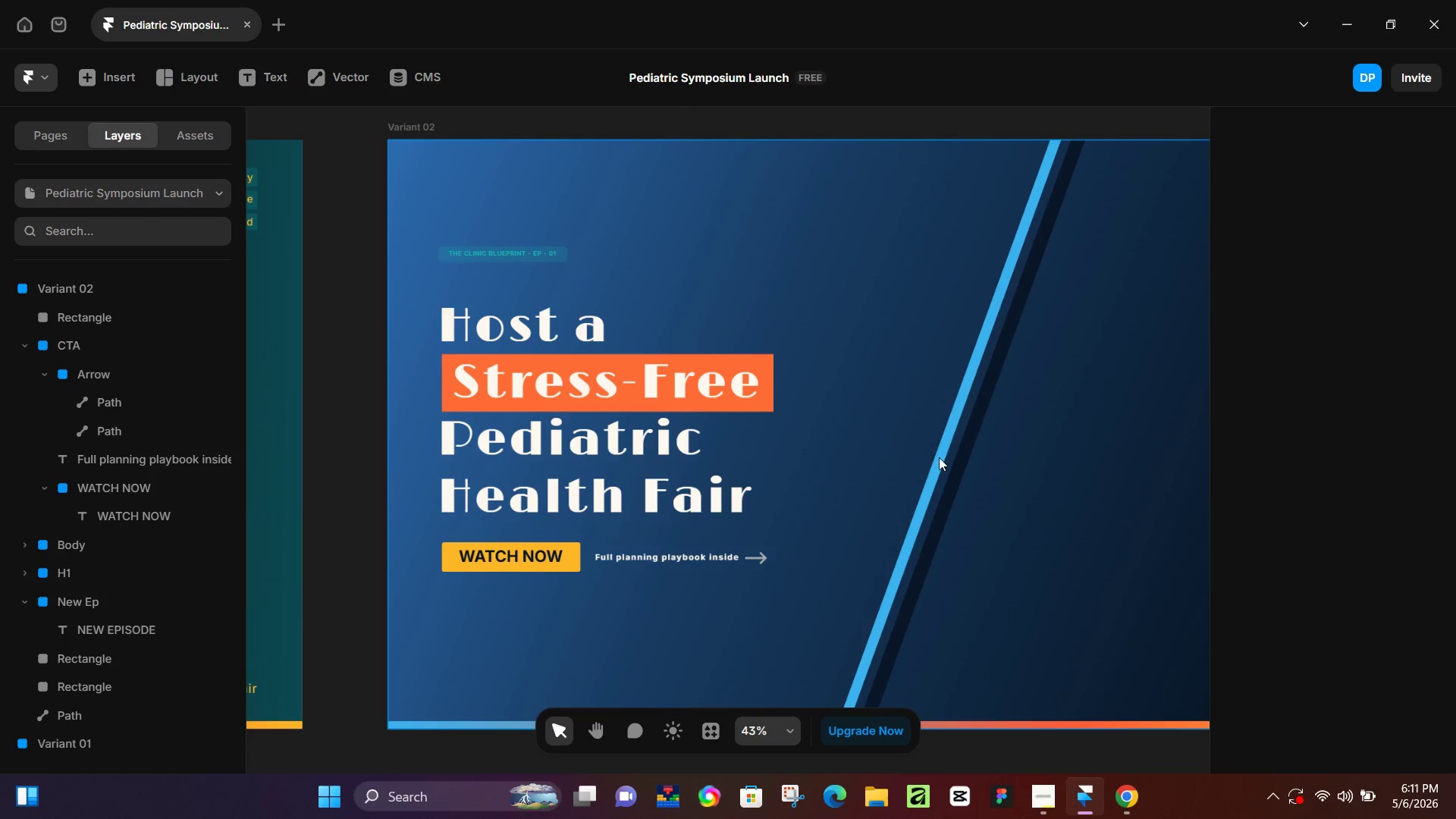 
left_click_drag(start_coordinate=[711, 496], to_coordinate=[1056, 347])
 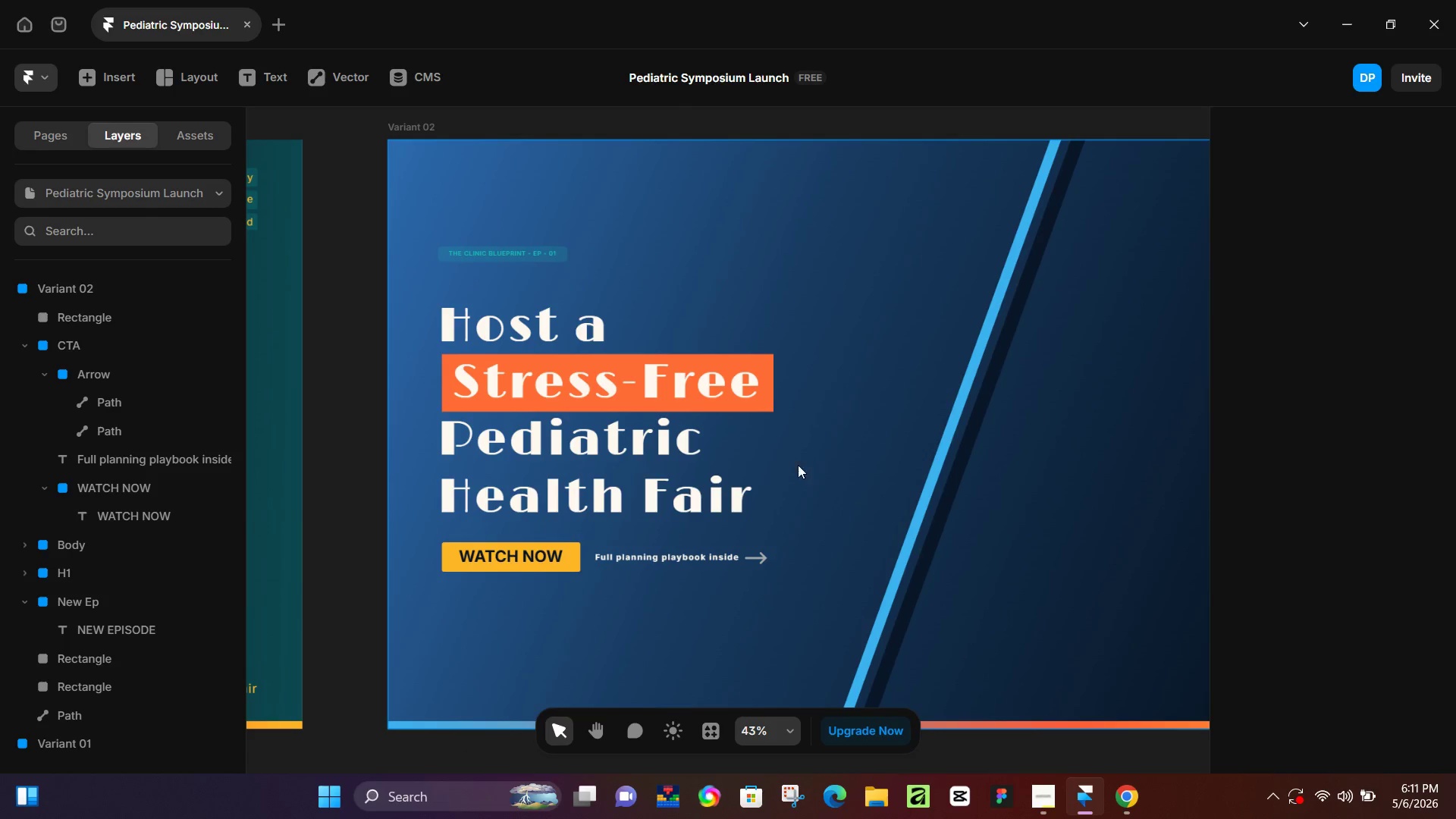 
hold_key(key=ControlLeft, duration=0.39)
scroll: coordinate [729, 443], scroll_direction: up, amount: 3.0
 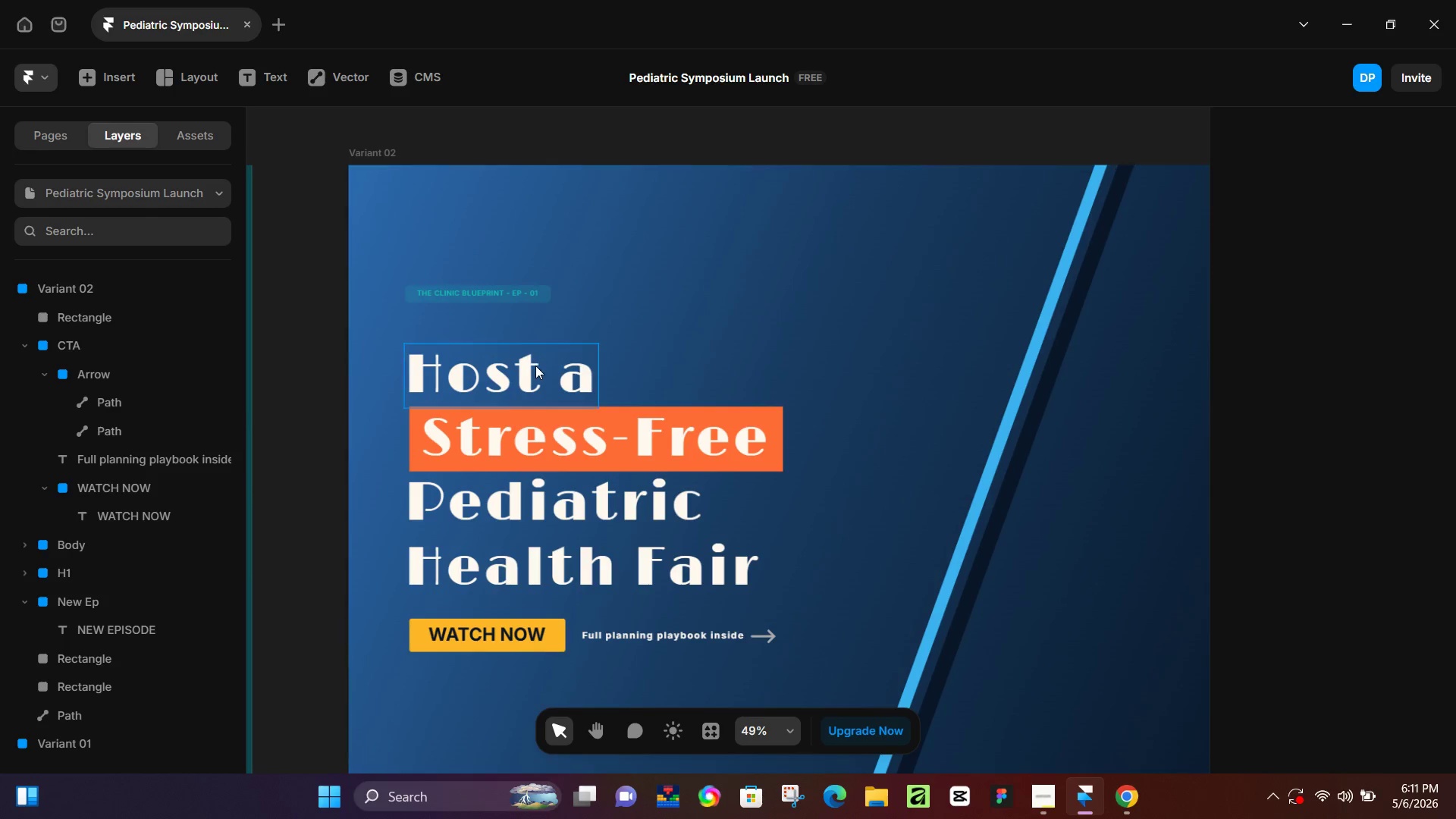 
left_click([535, 366])
 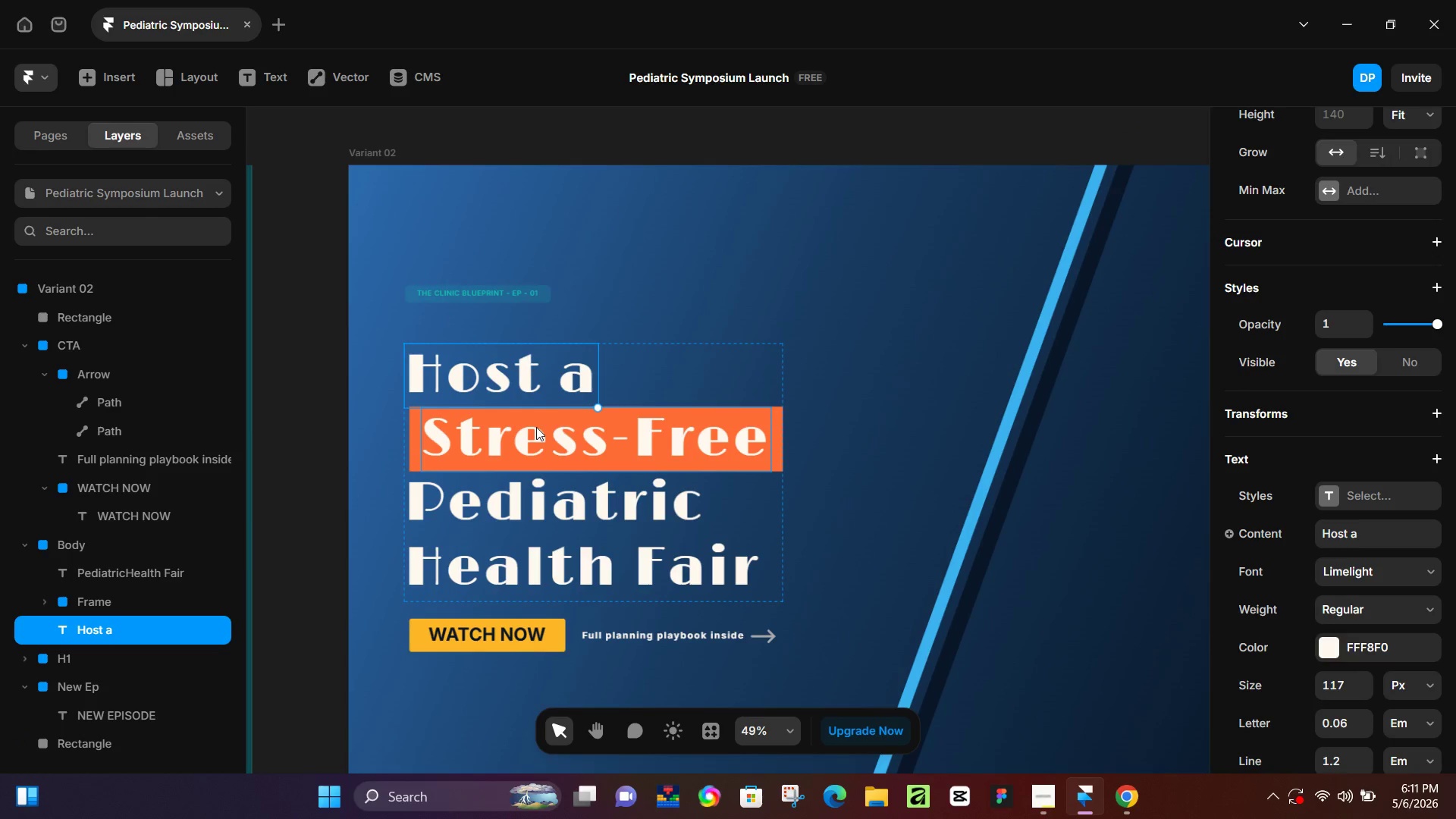 
left_click([536, 427])
 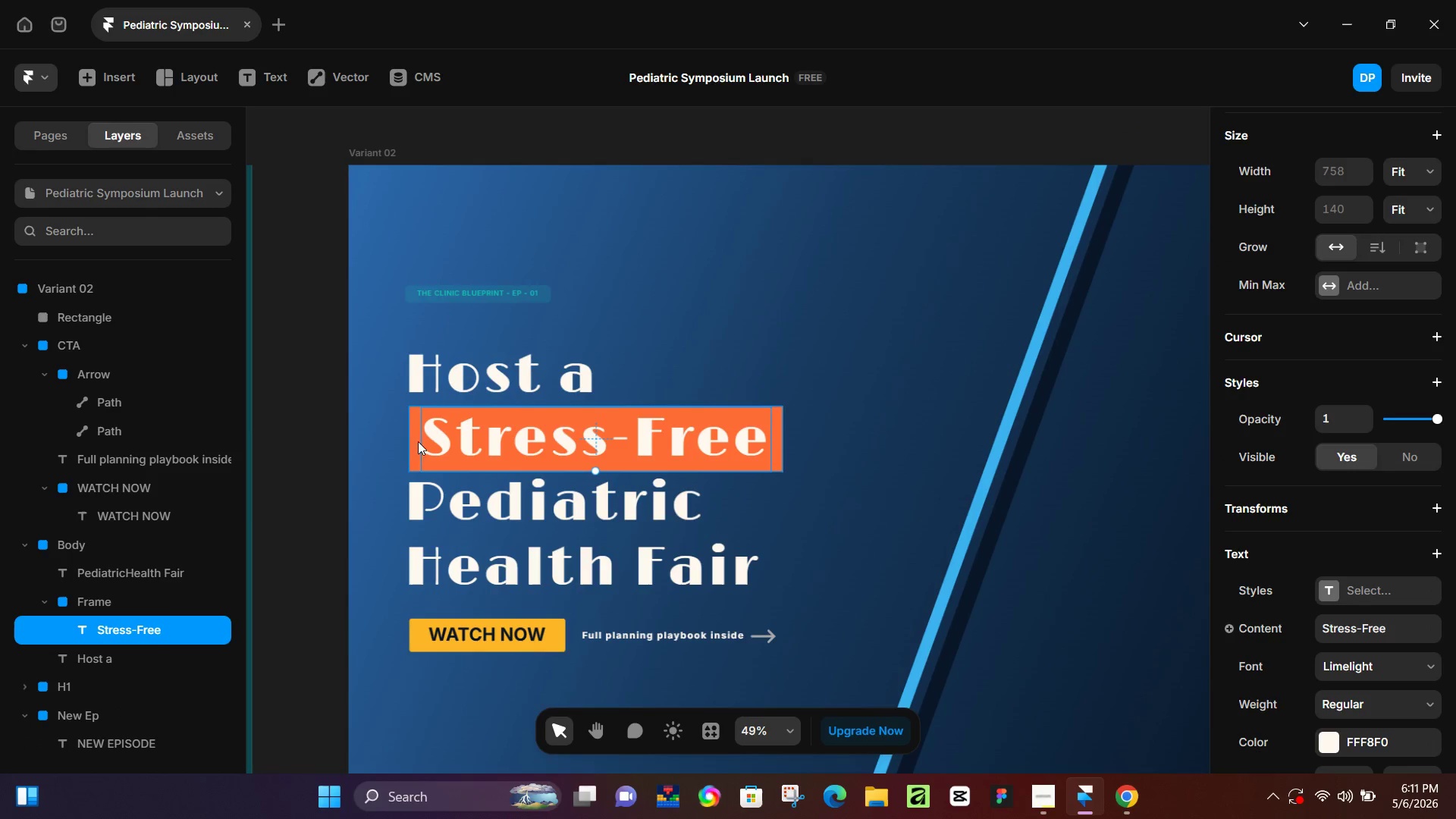 
left_click([416, 441])
 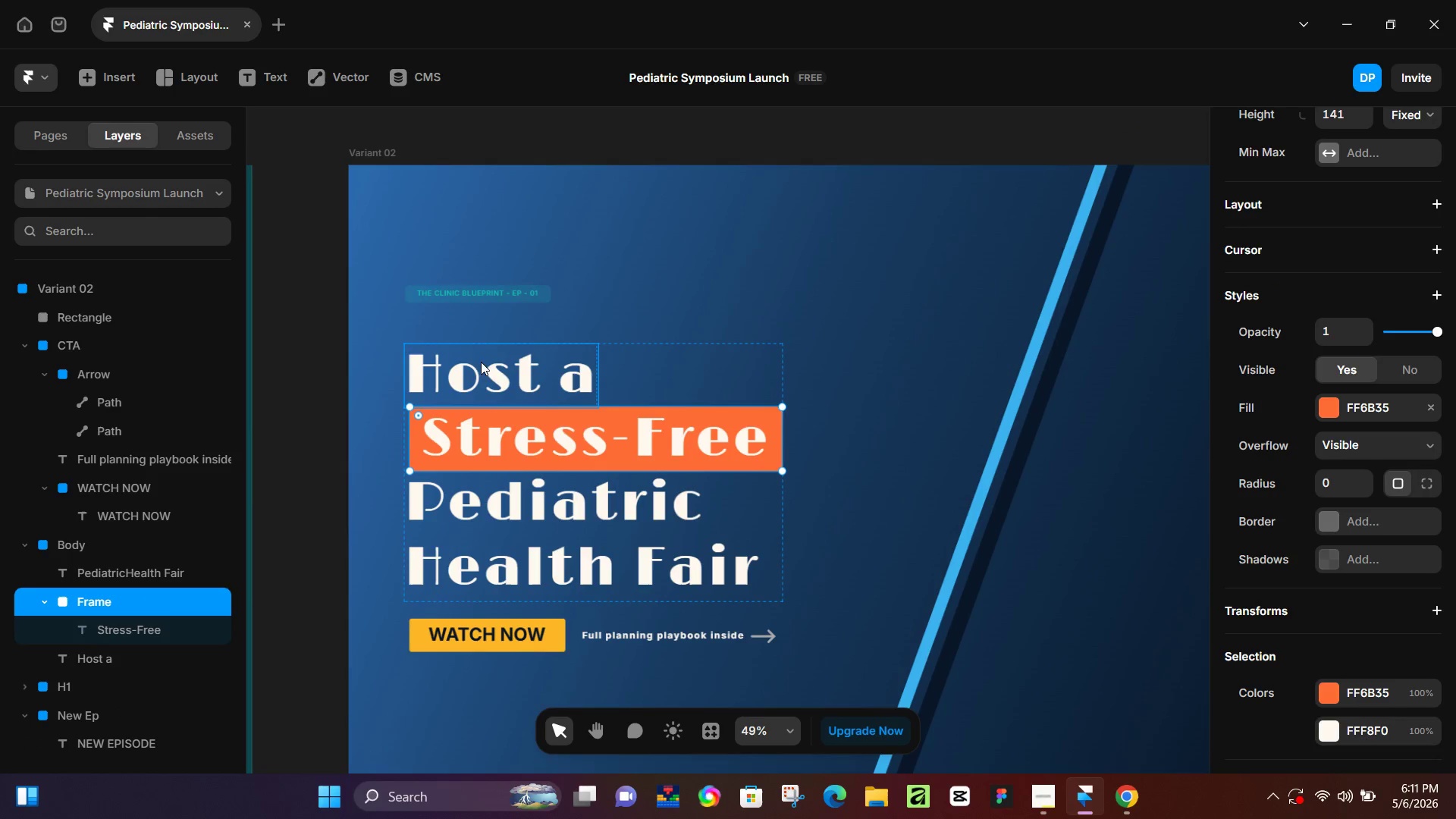 
left_click([647, 294])
 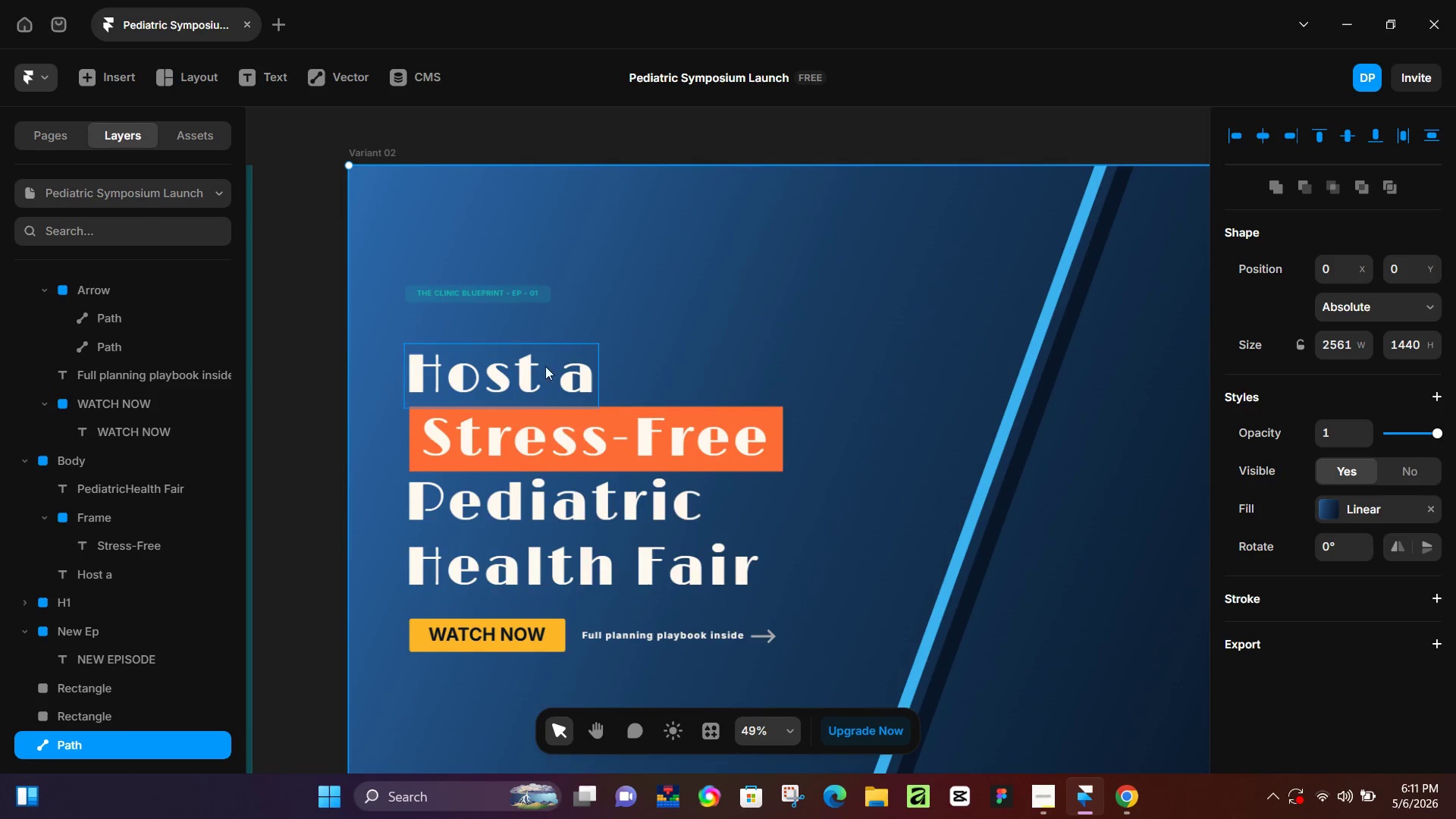 
left_click([532, 377])
 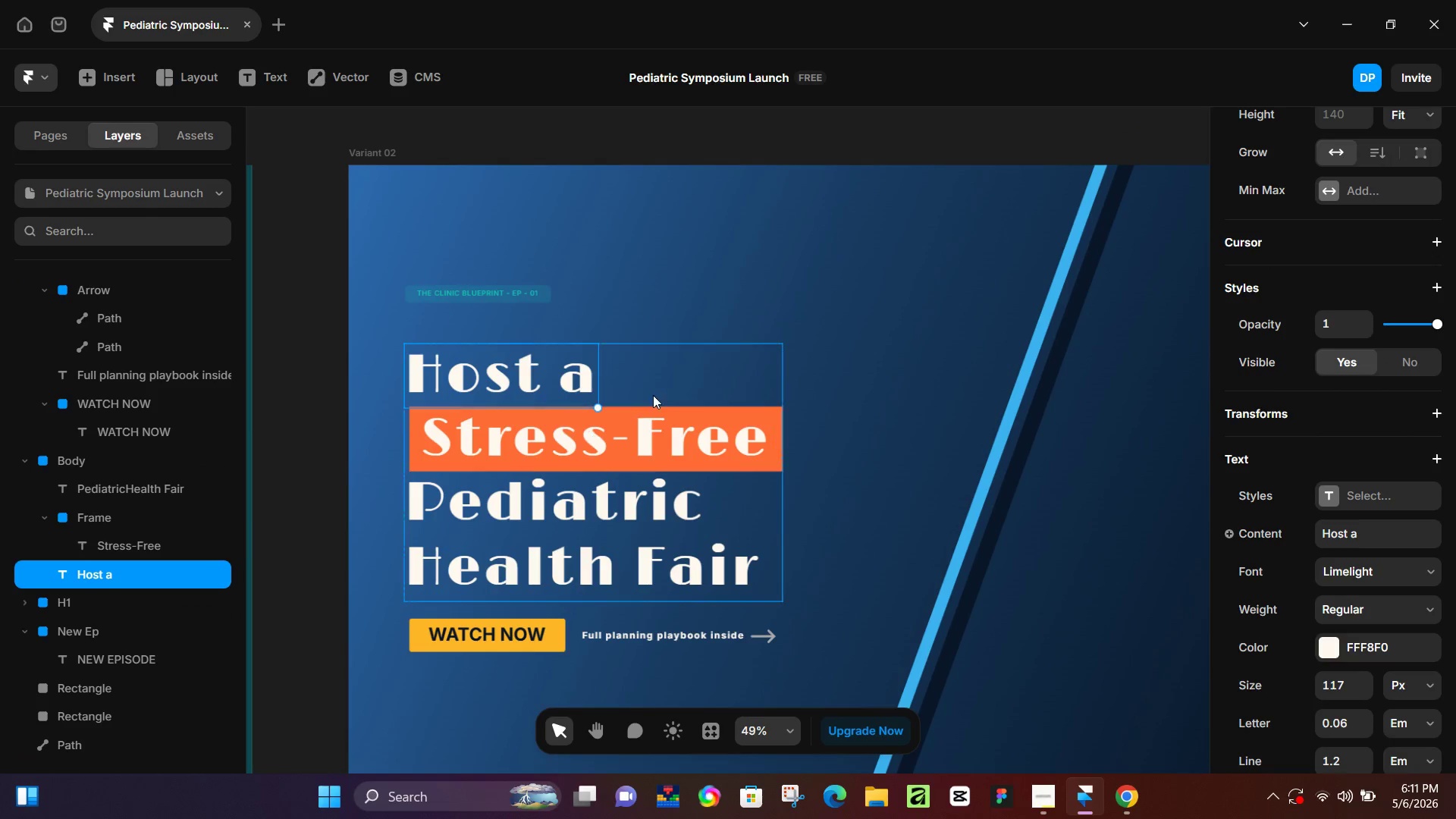 
left_click([660, 390])
 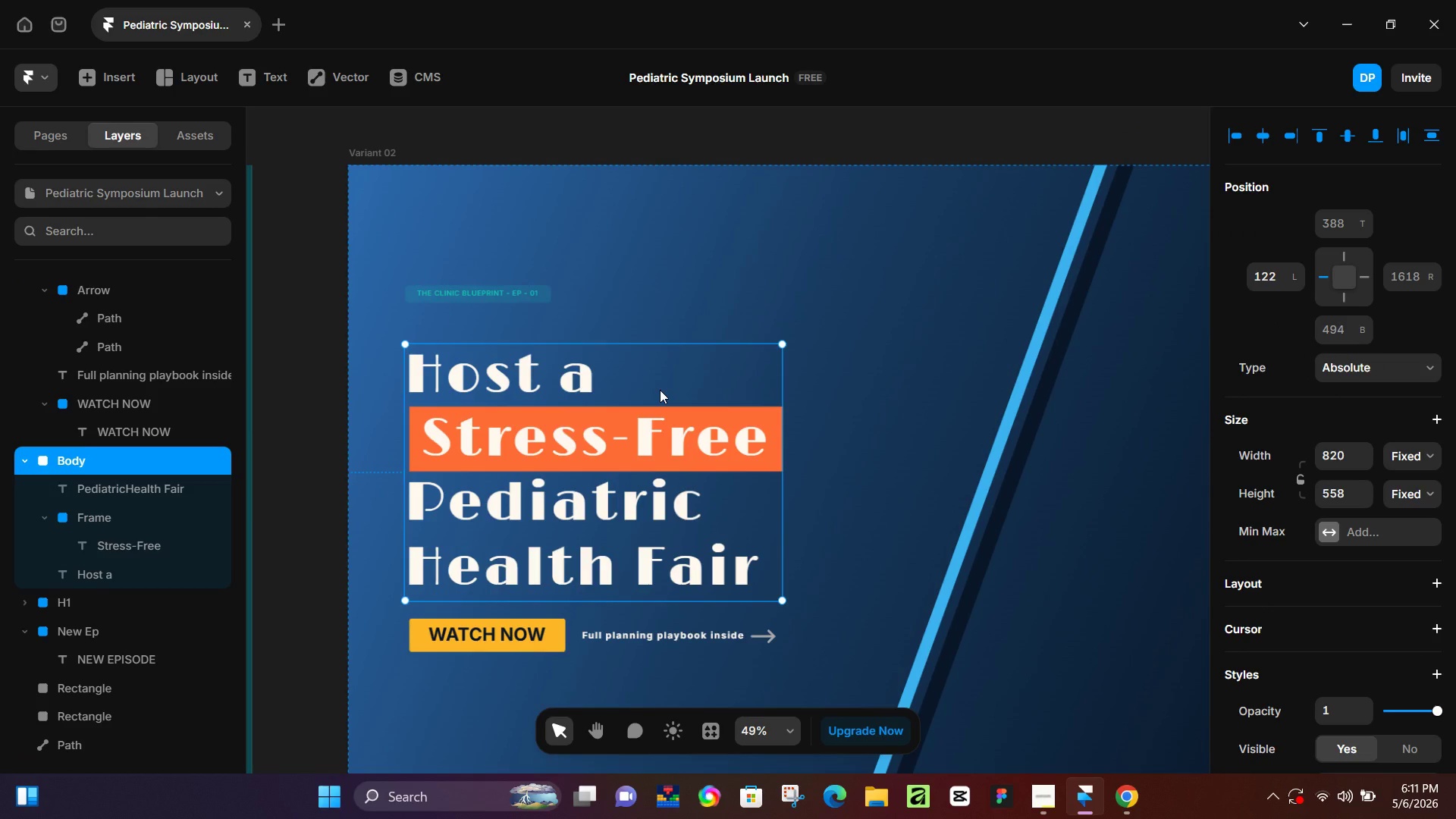 
key(Alt+Control+Enter)
 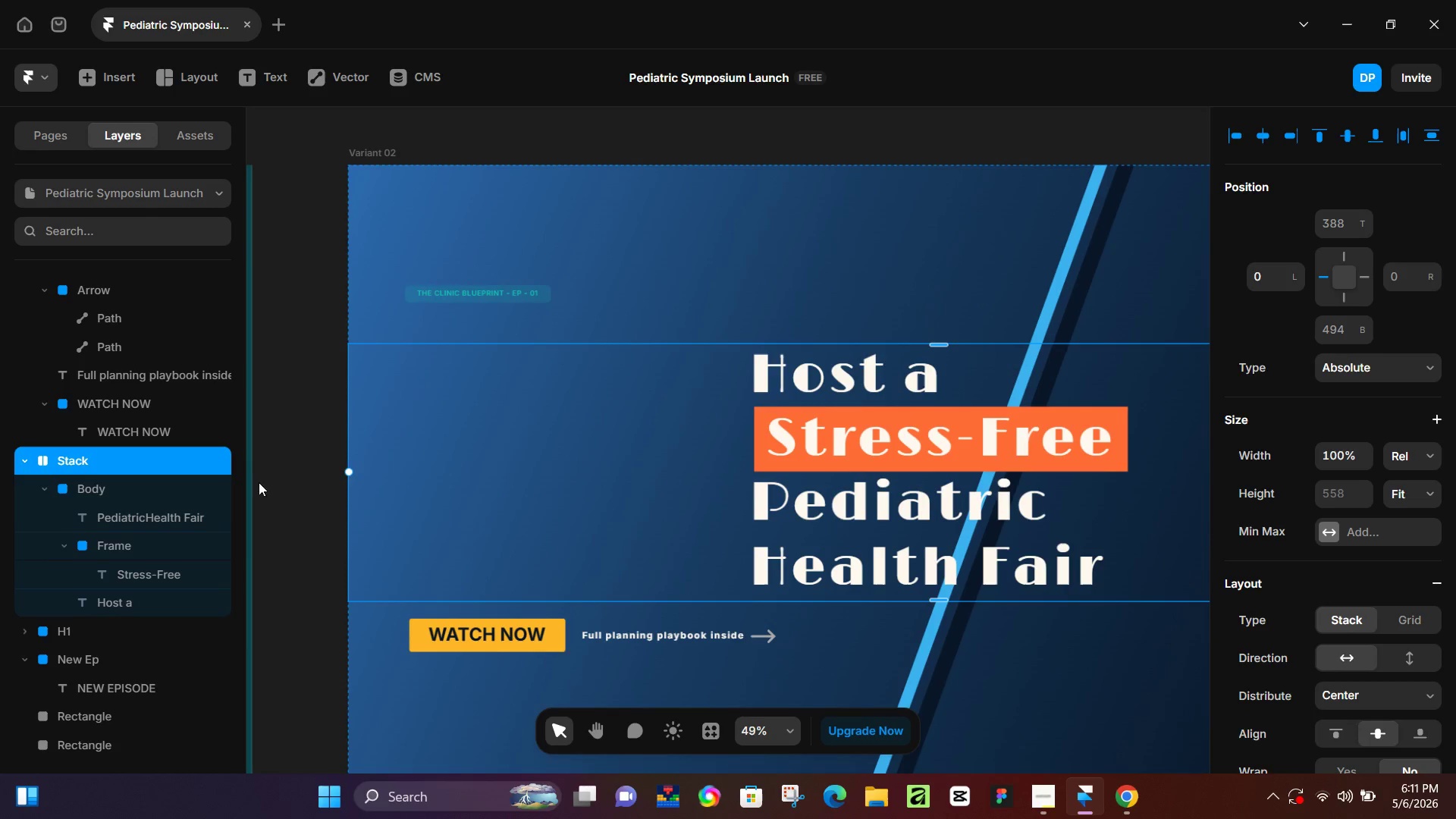 
hold_key(key=ControlLeft, duration=0.91)
scroll: coordinate [720, 469], scroll_direction: down, amount: 6.0
 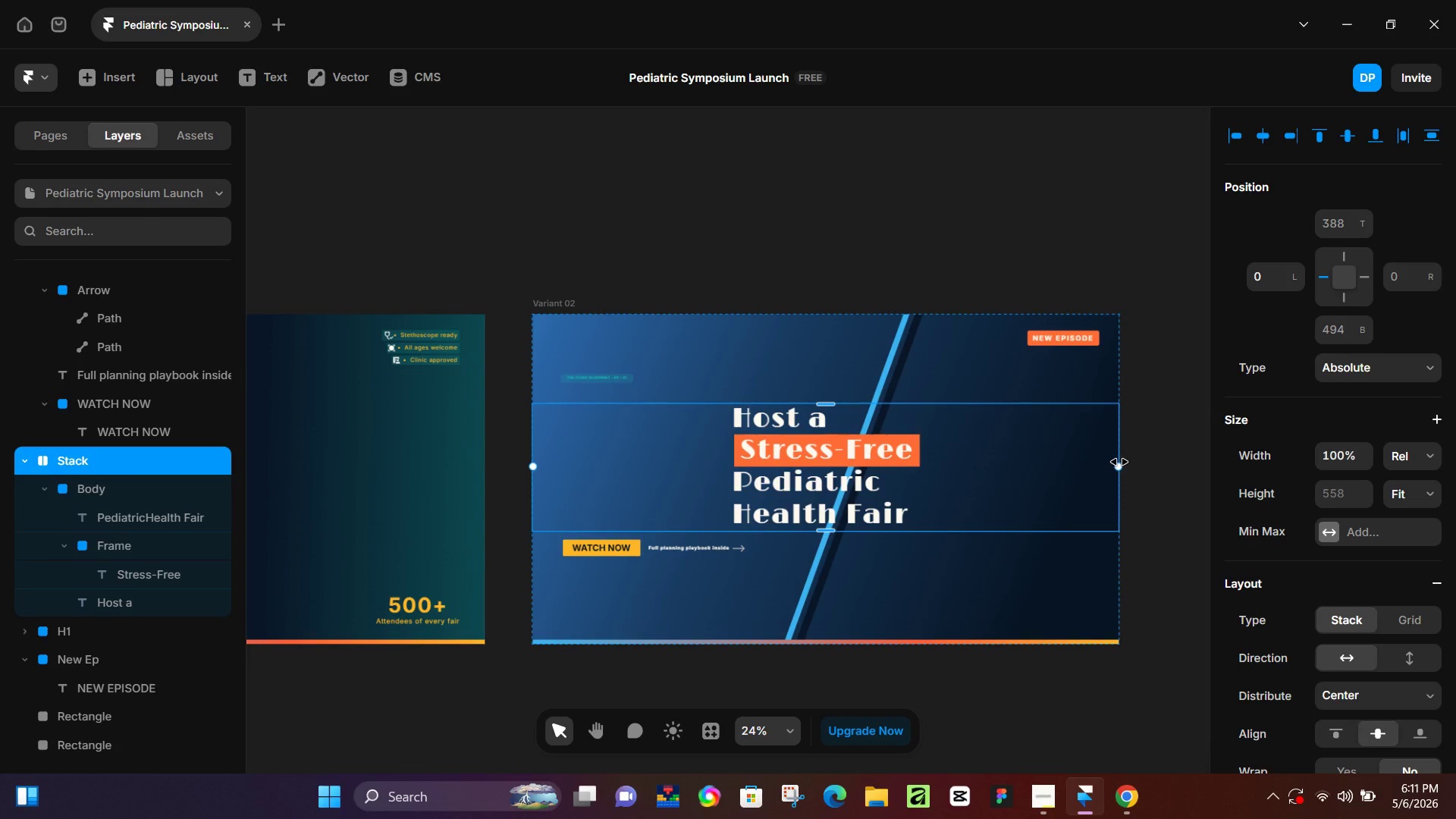 
left_click_drag(start_coordinate=[1119, 462], to_coordinate=[783, 463])
 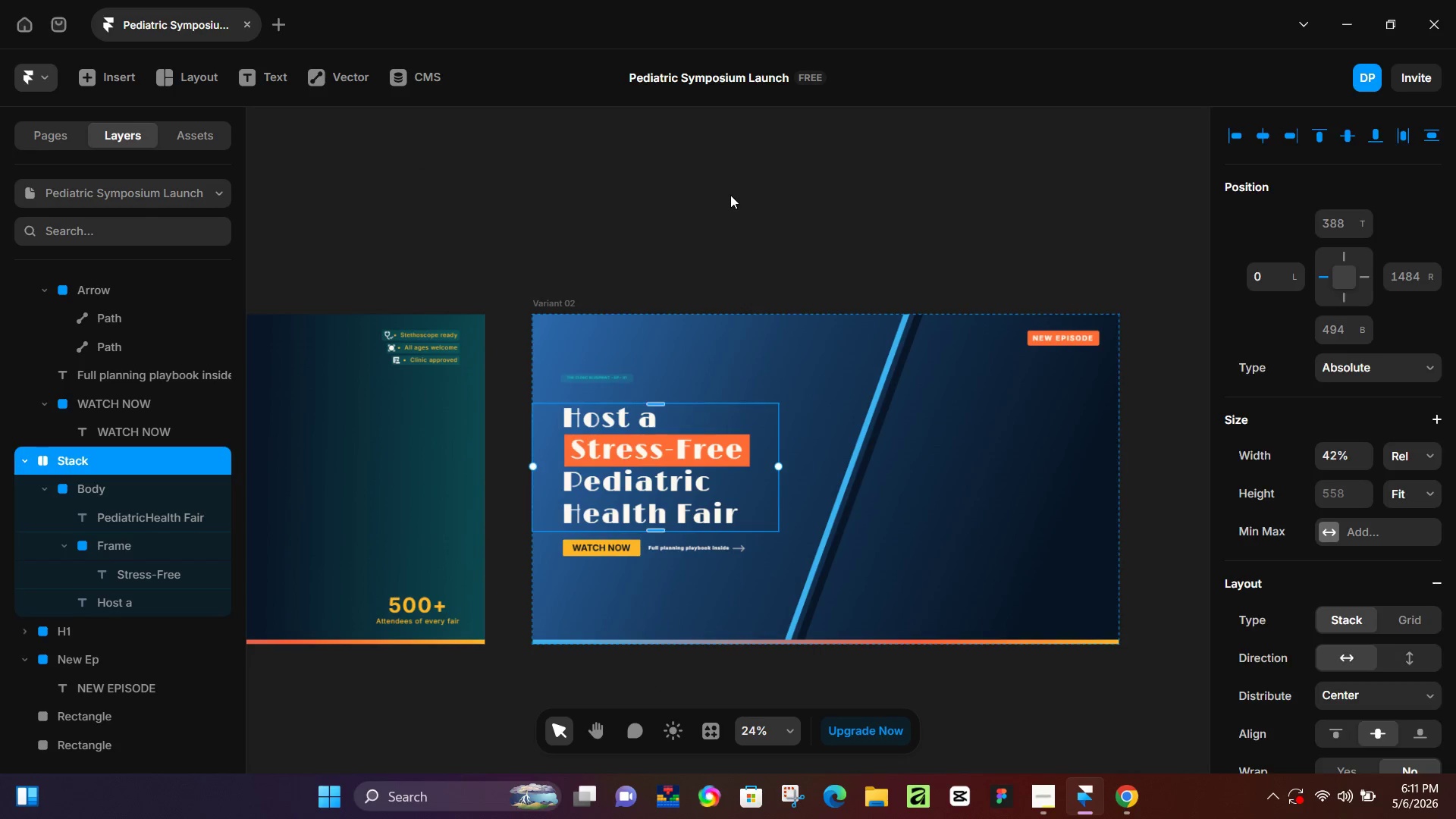 
left_click([730, 195])
 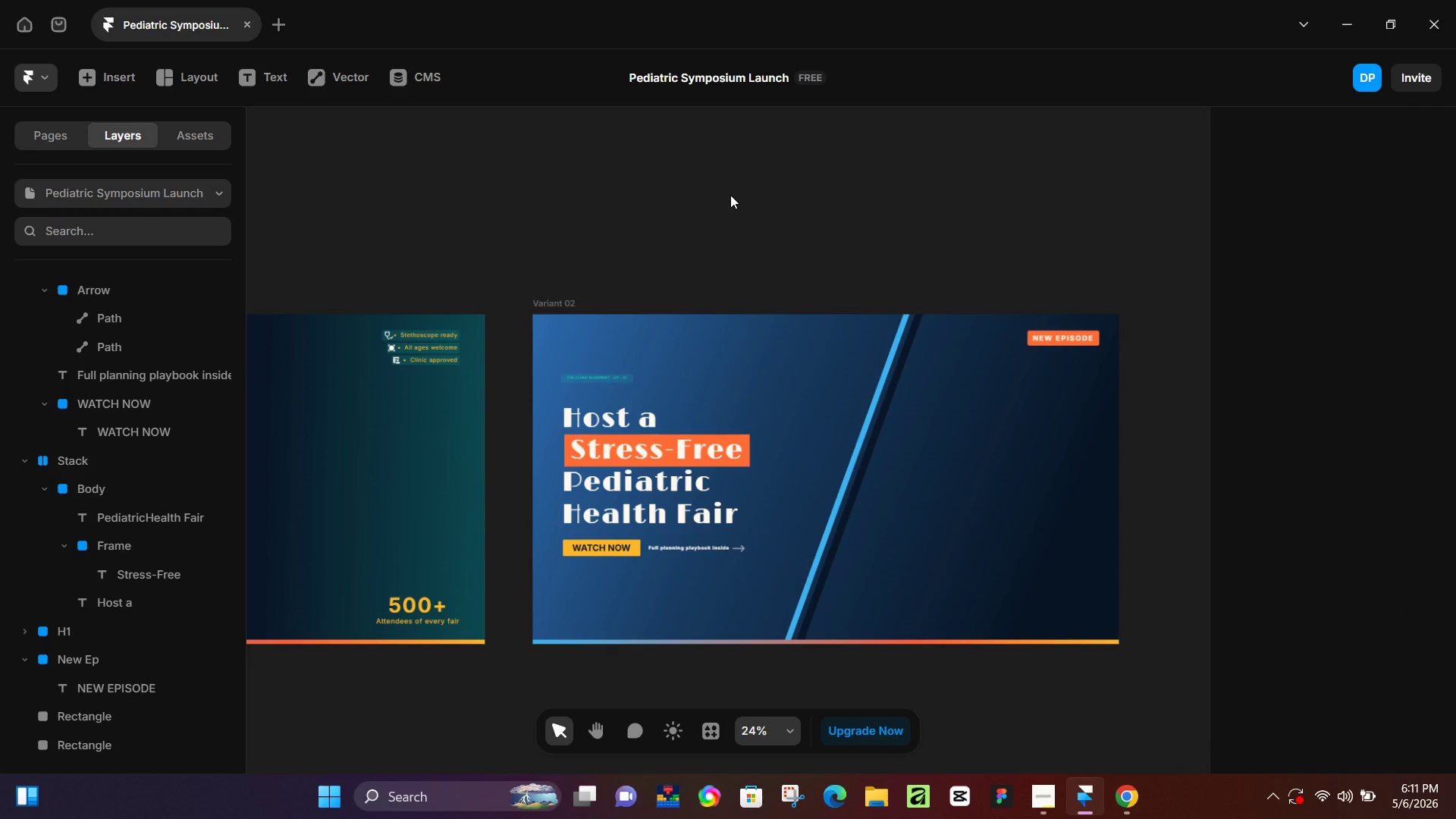 
hold_key(key=ControlLeft, duration=0.75)
scroll: coordinate [675, 422], scroll_direction: up, amount: 5.0
 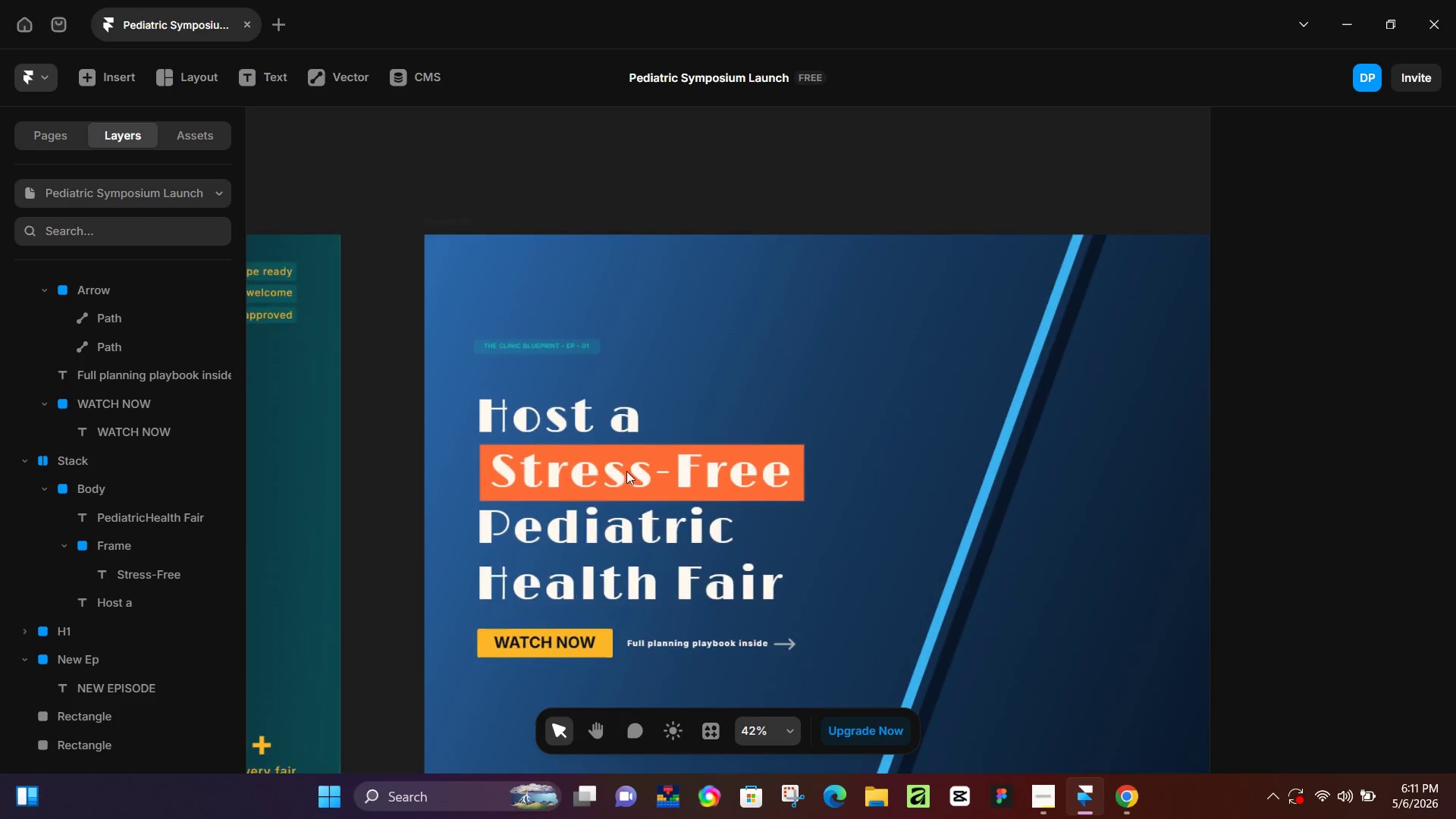 
key(Control+Z)
 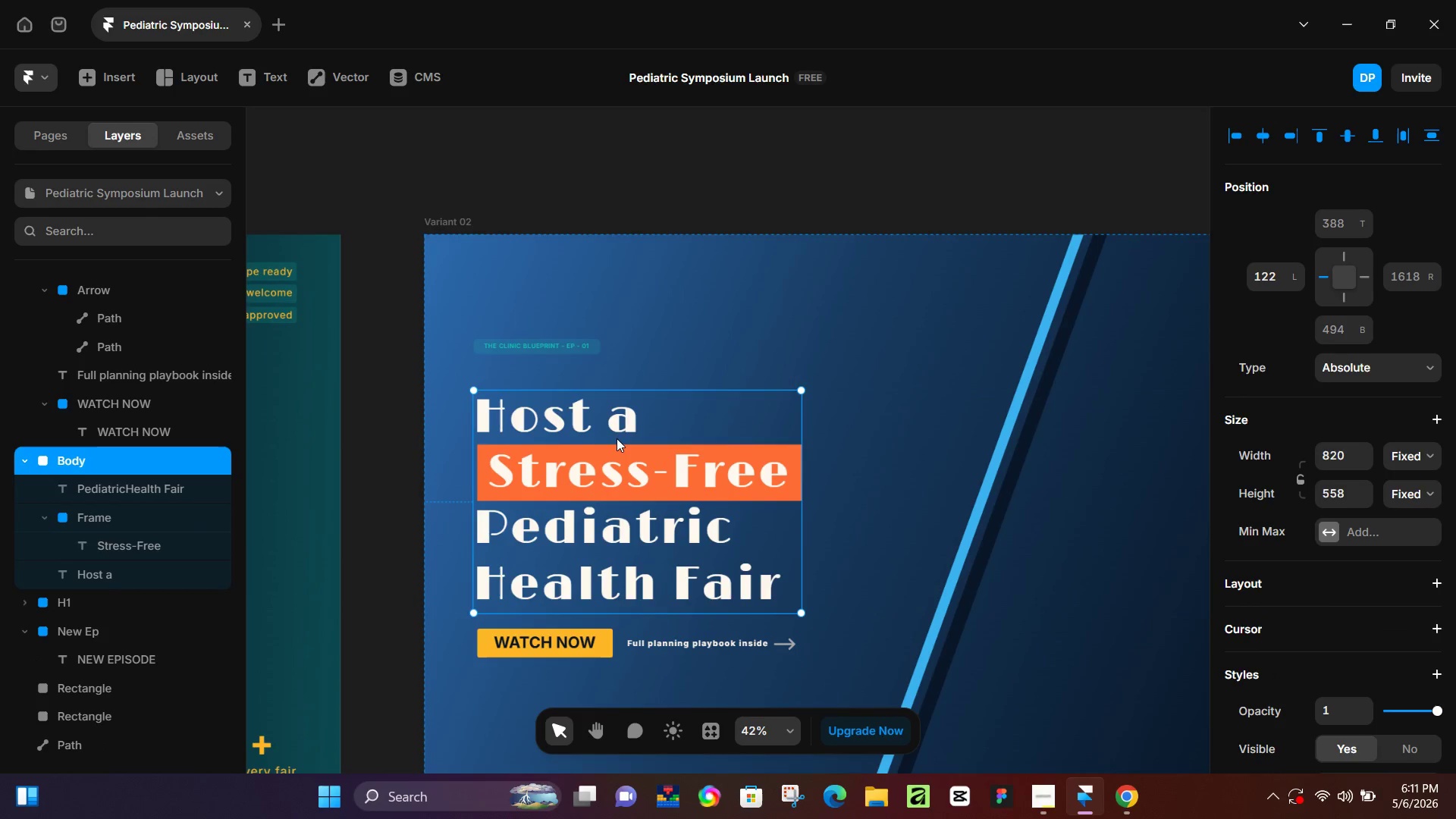 
key(Control+Z)
 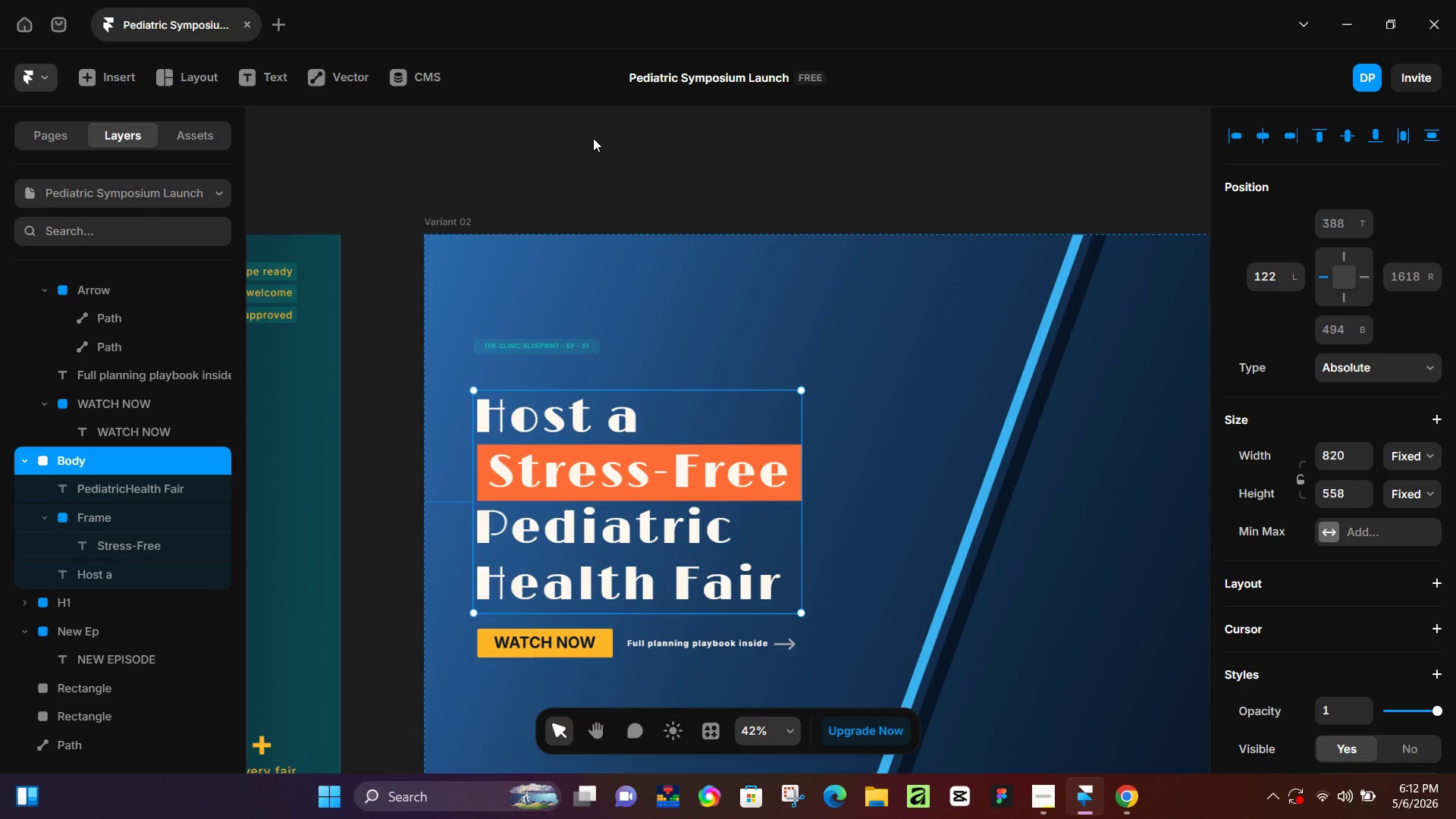 
wait(42.86)
 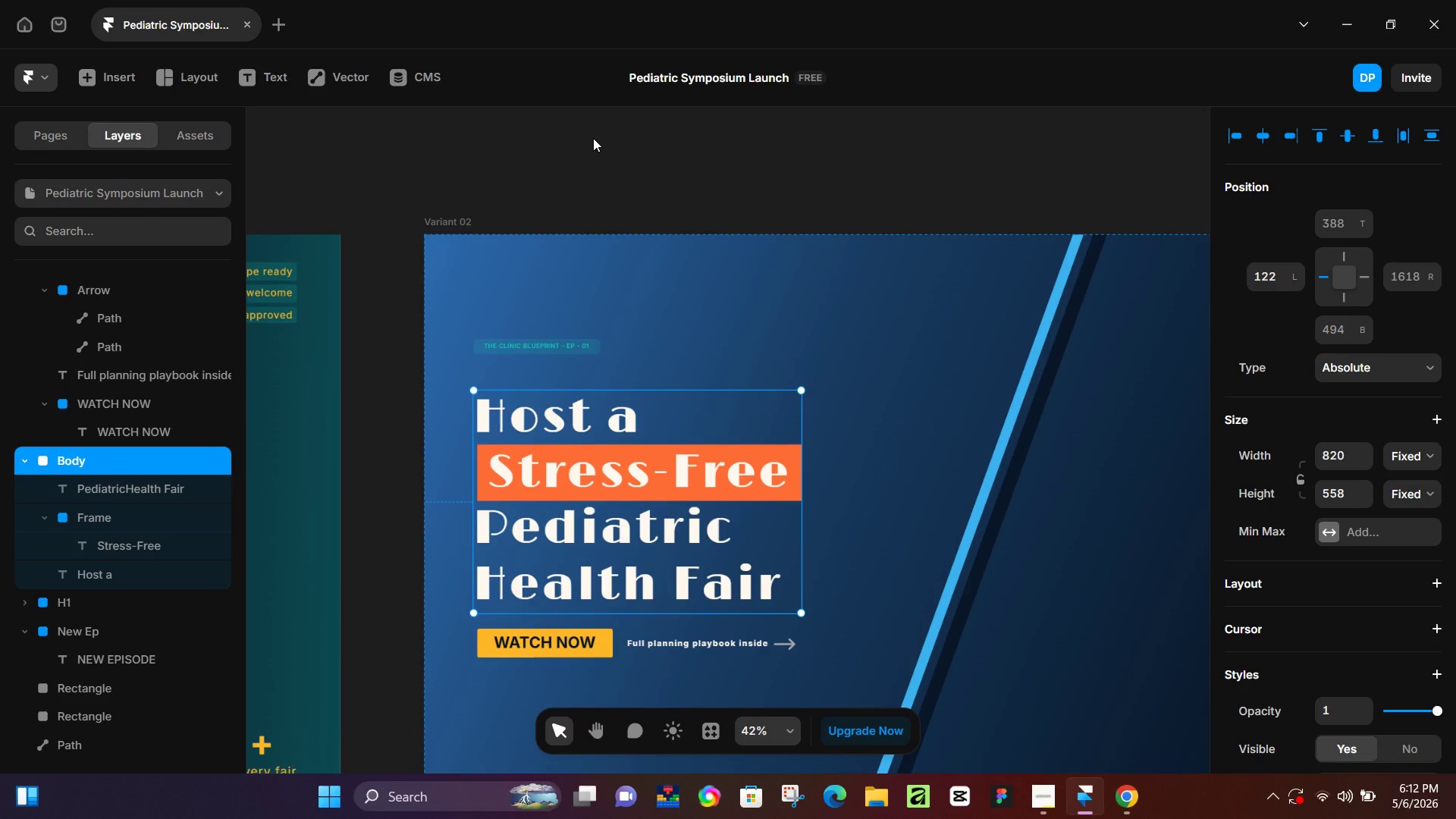 
left_click([1037, 808])